 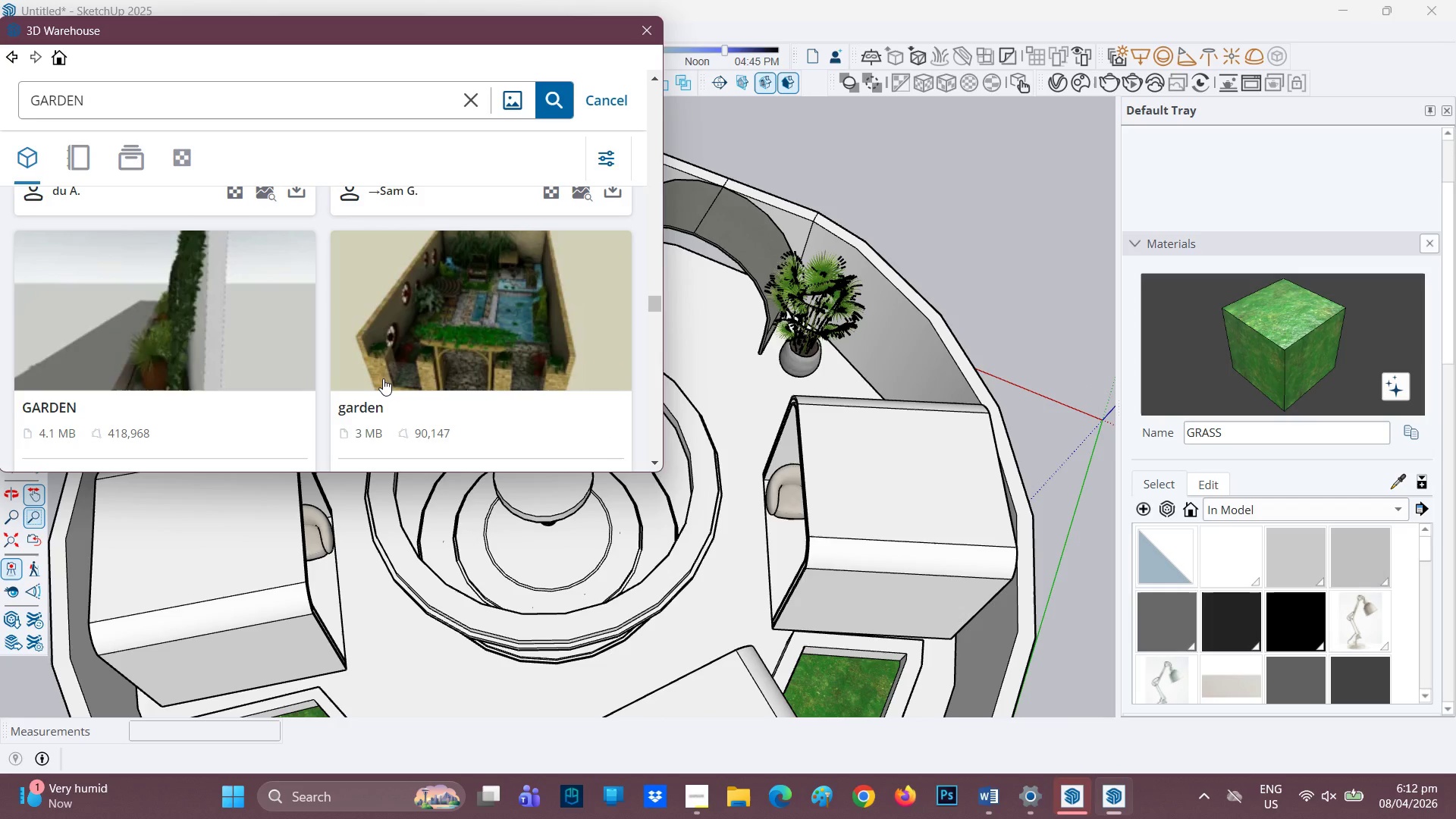 
scroll: coordinate [347, 306], scroll_direction: down, amount: 3.0
 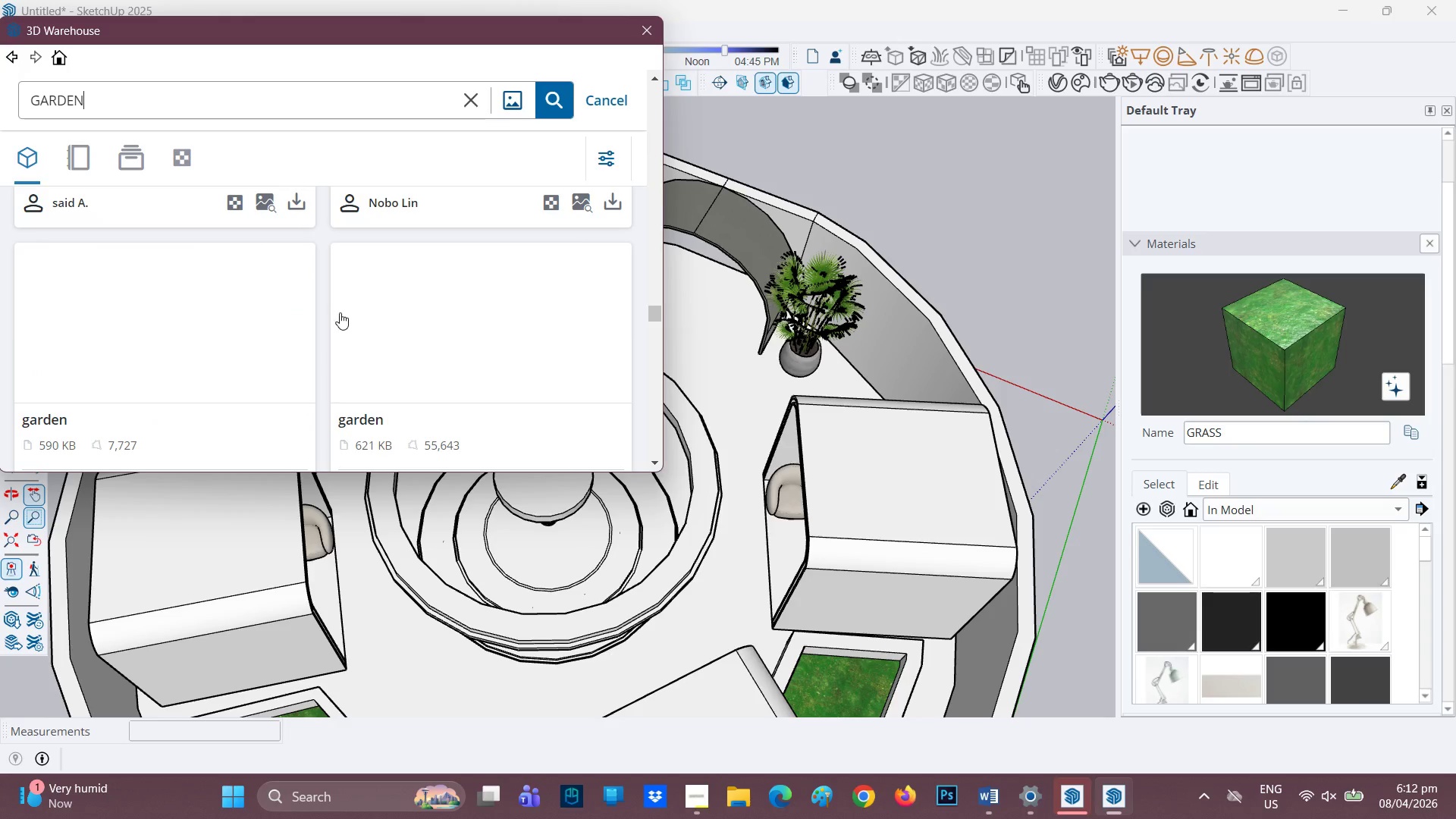 
scroll: coordinate [301, 381], scroll_direction: none, amount: 0.0
 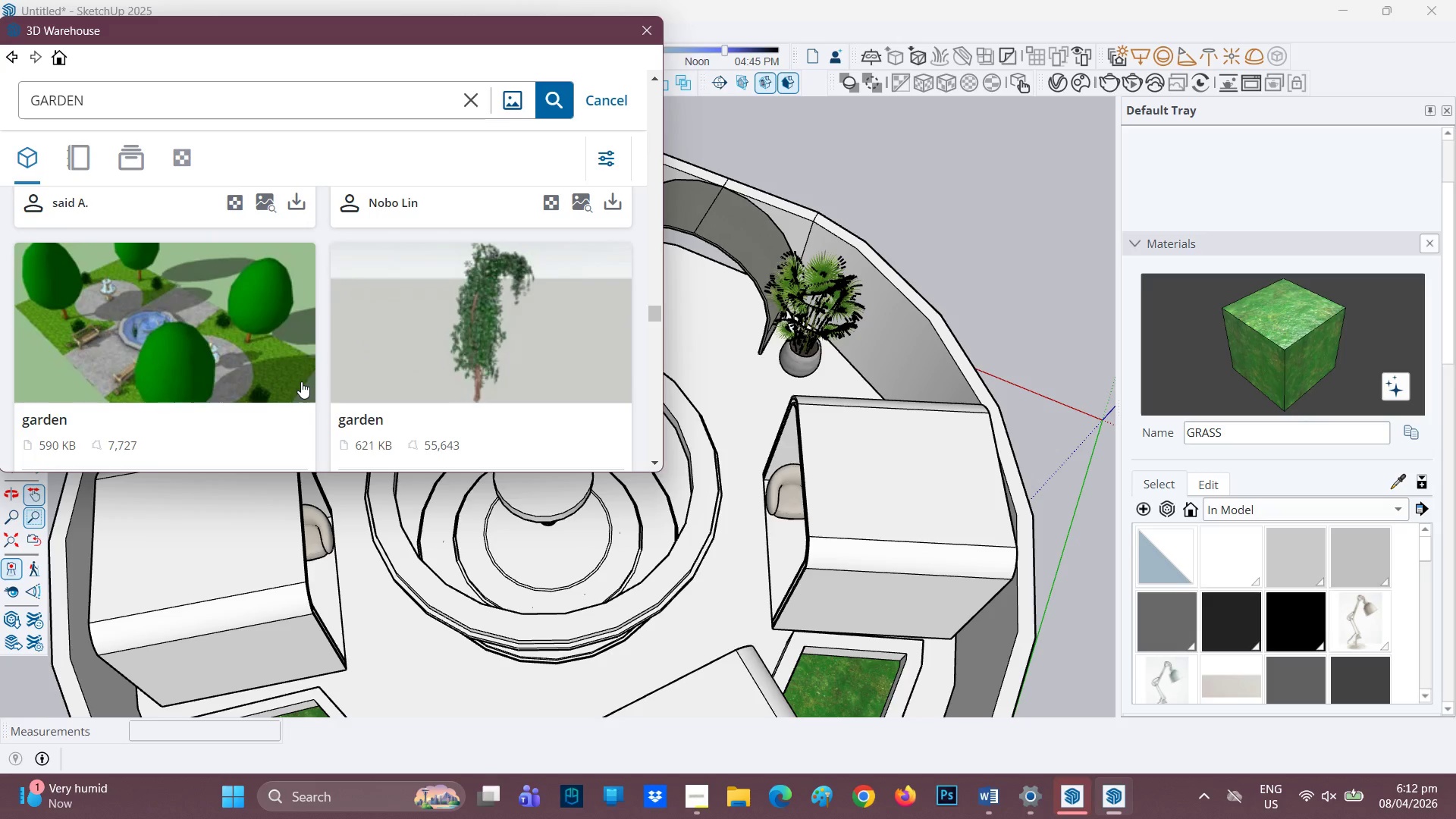 
scroll: coordinate [312, 318], scroll_direction: down, amount: 9.0
 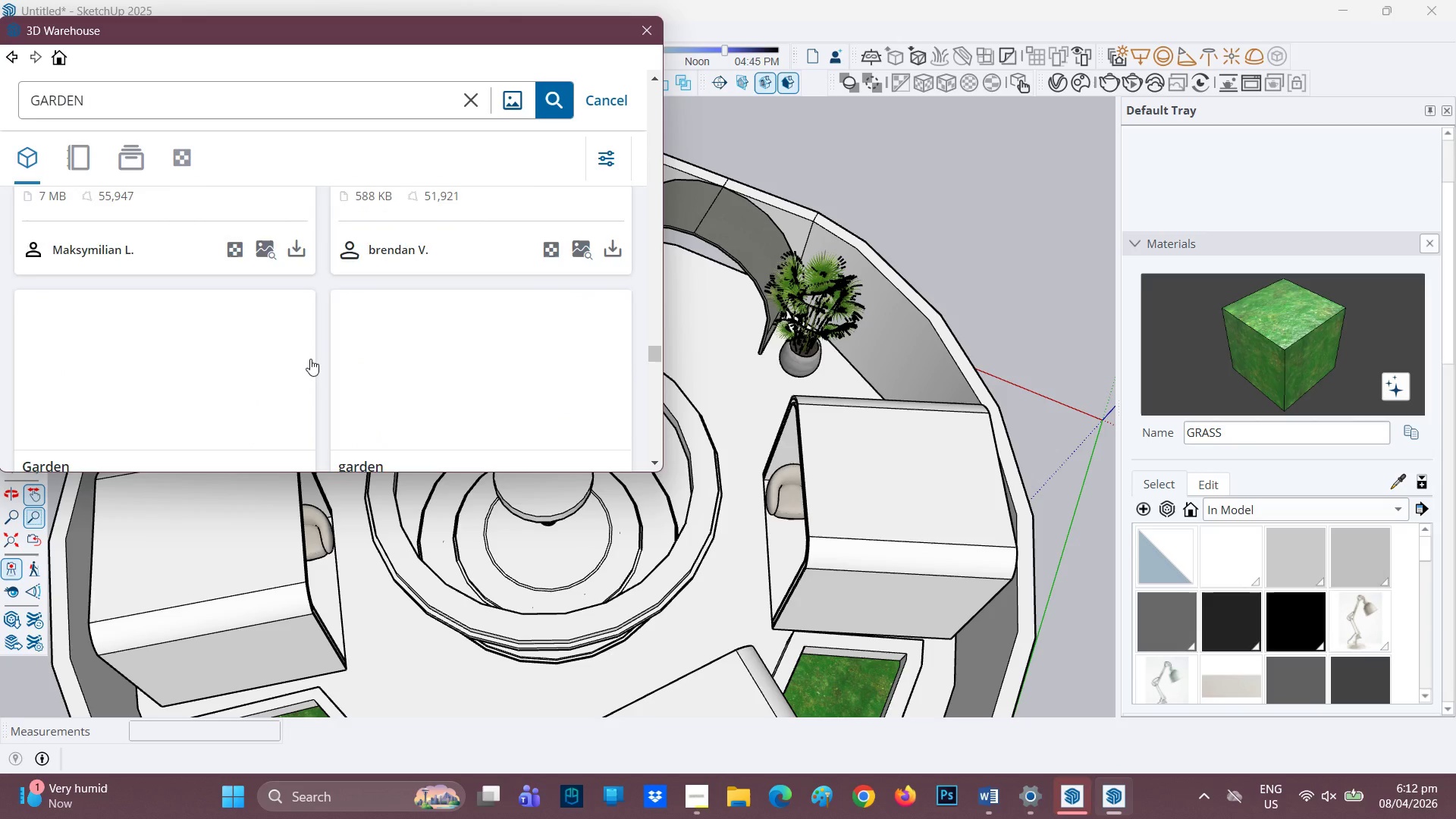 
scroll: coordinate [310, 359], scroll_direction: down, amount: 1.0
 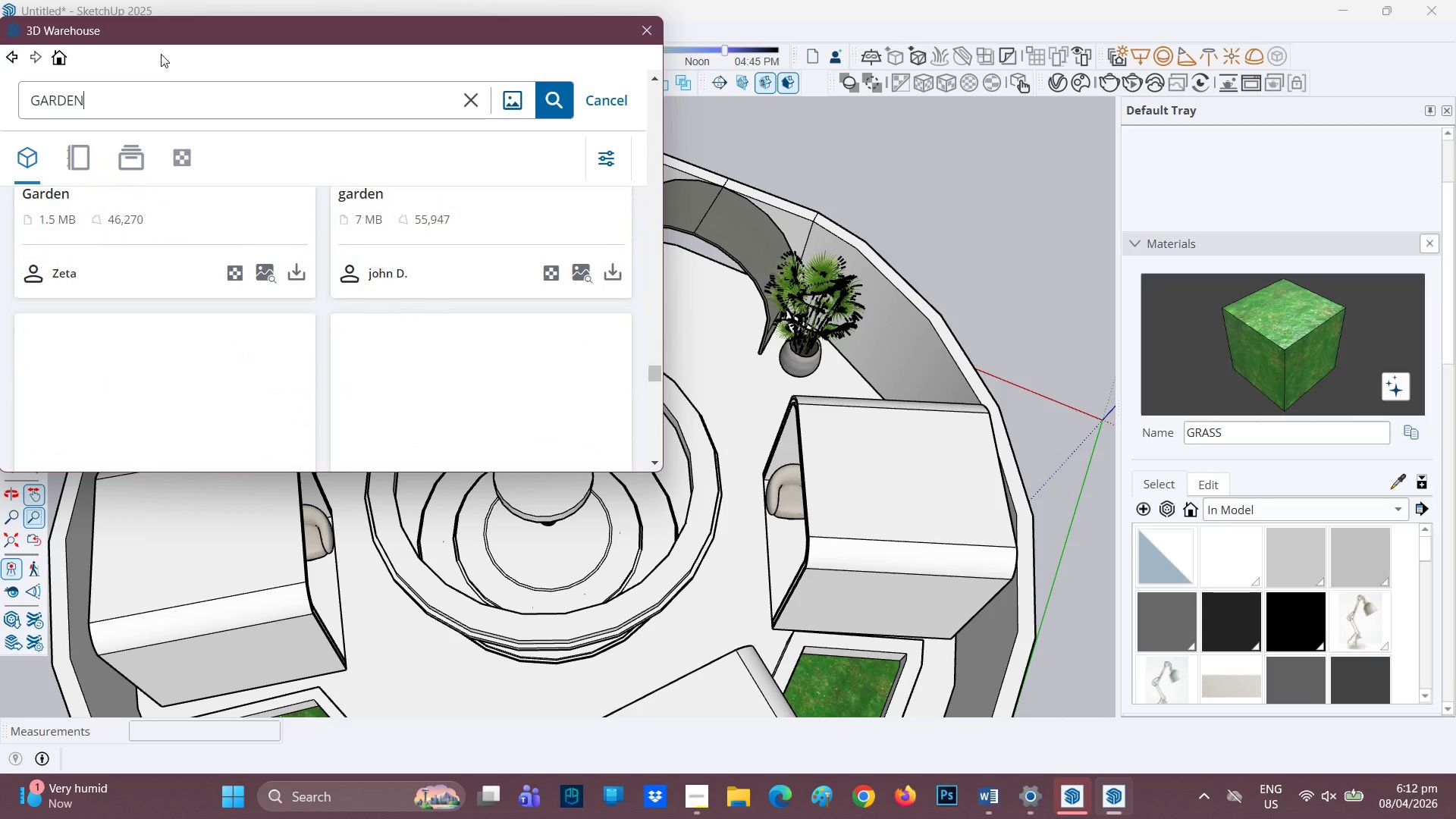 
left_click([152, 90])
 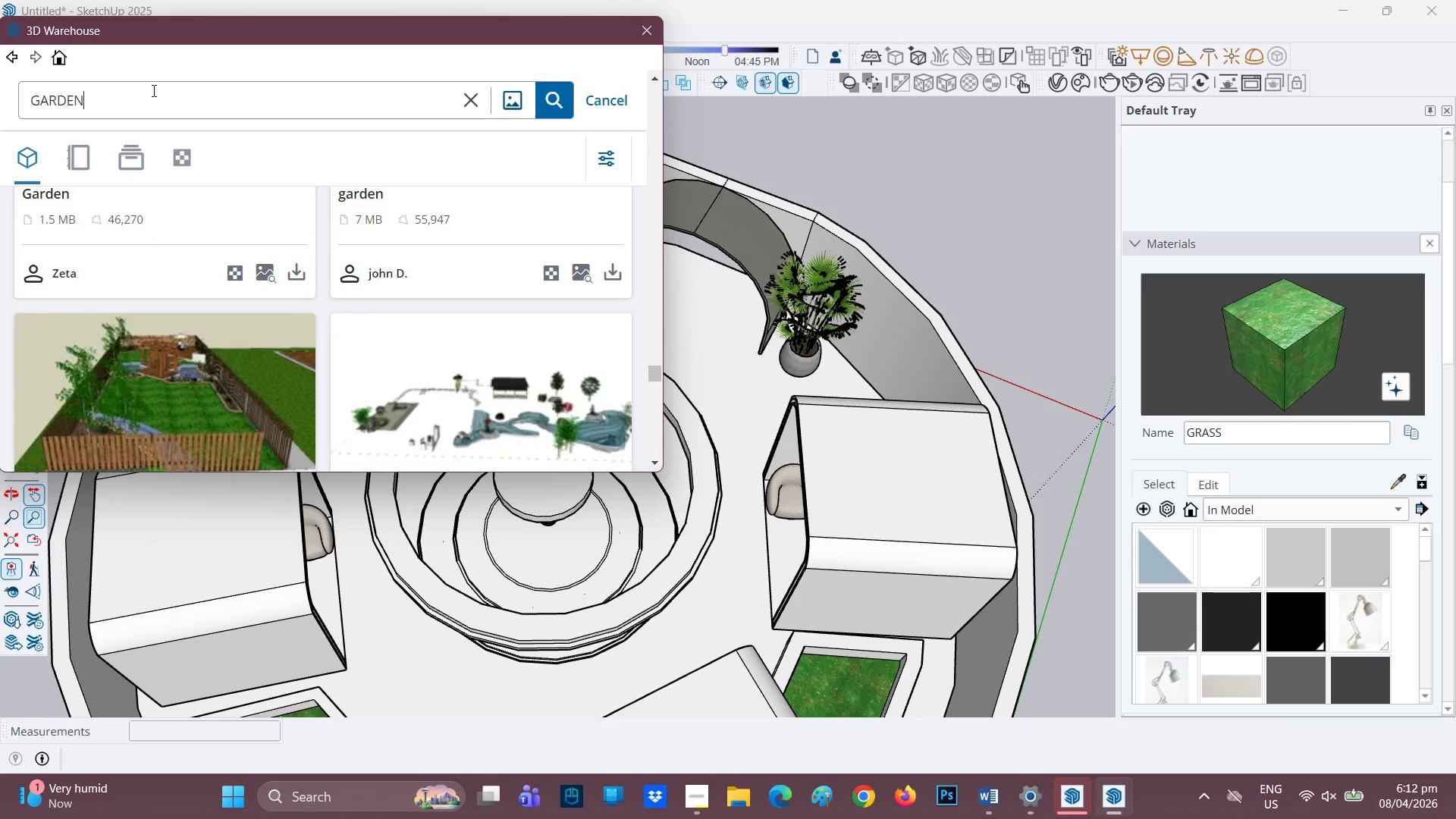 
type( PLANTS)
 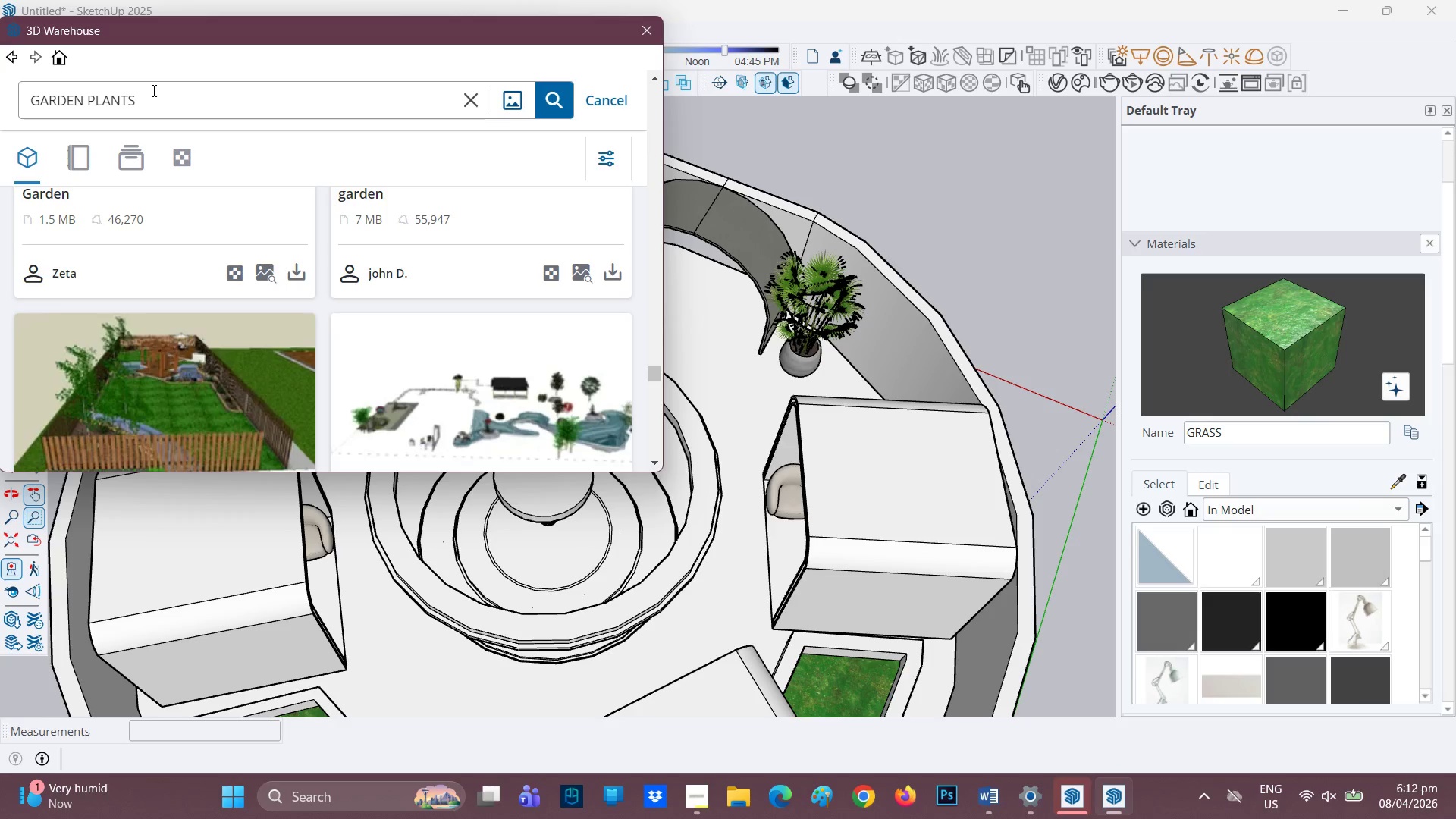 
key(Enter)
 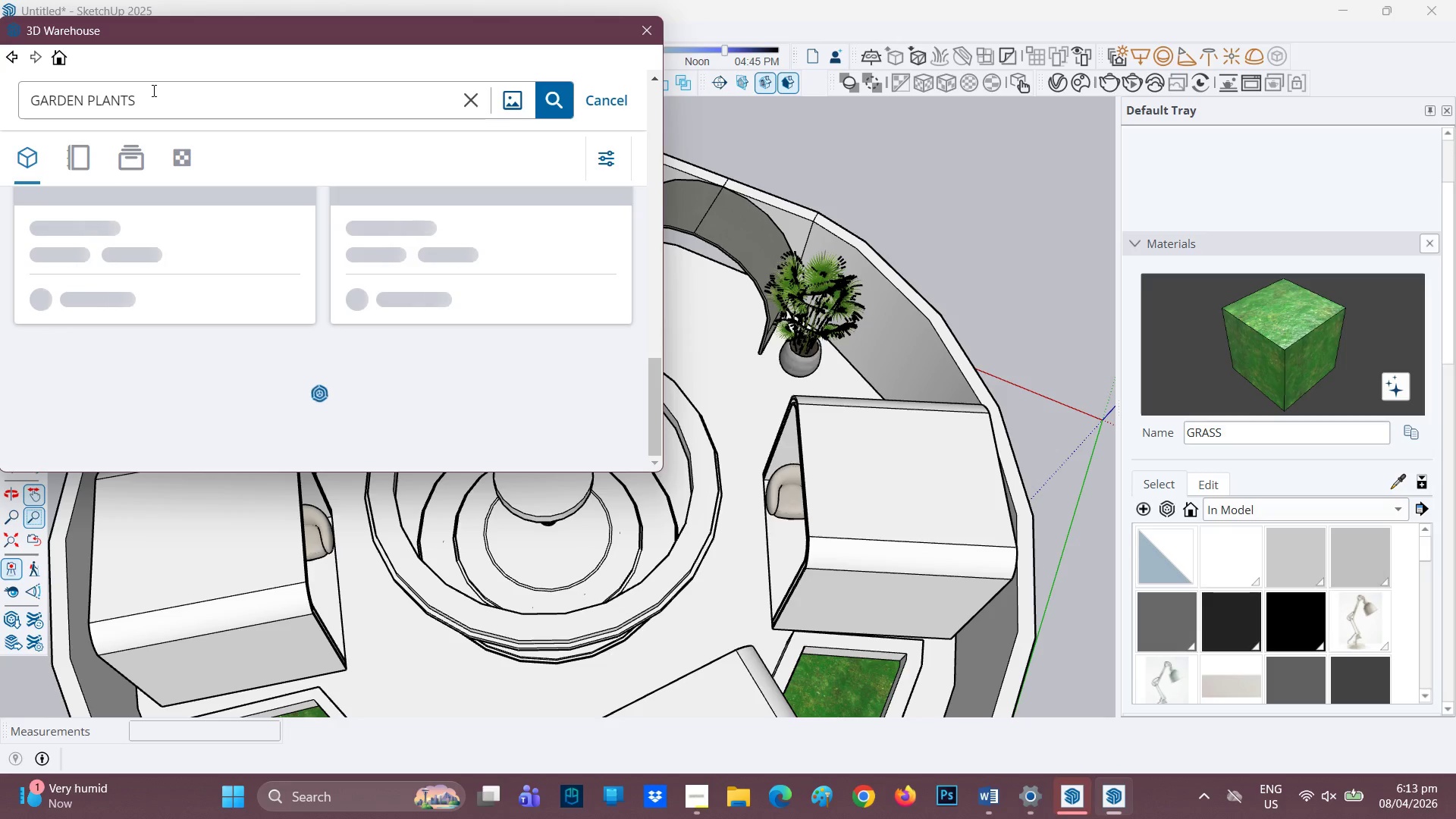 
wait(33.58)
 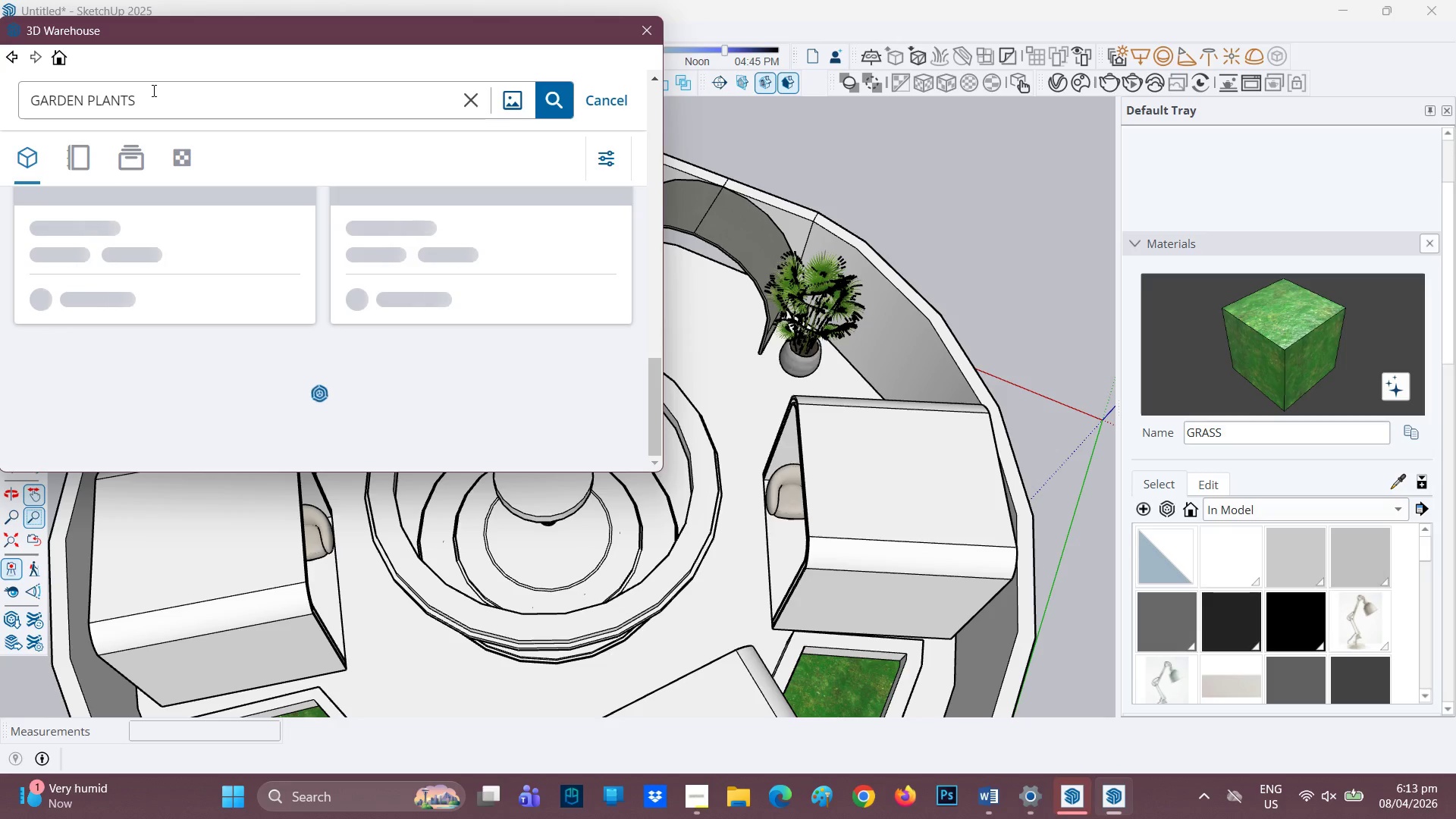 
scroll: coordinate [193, 35], scroll_direction: up, amount: 1.0
 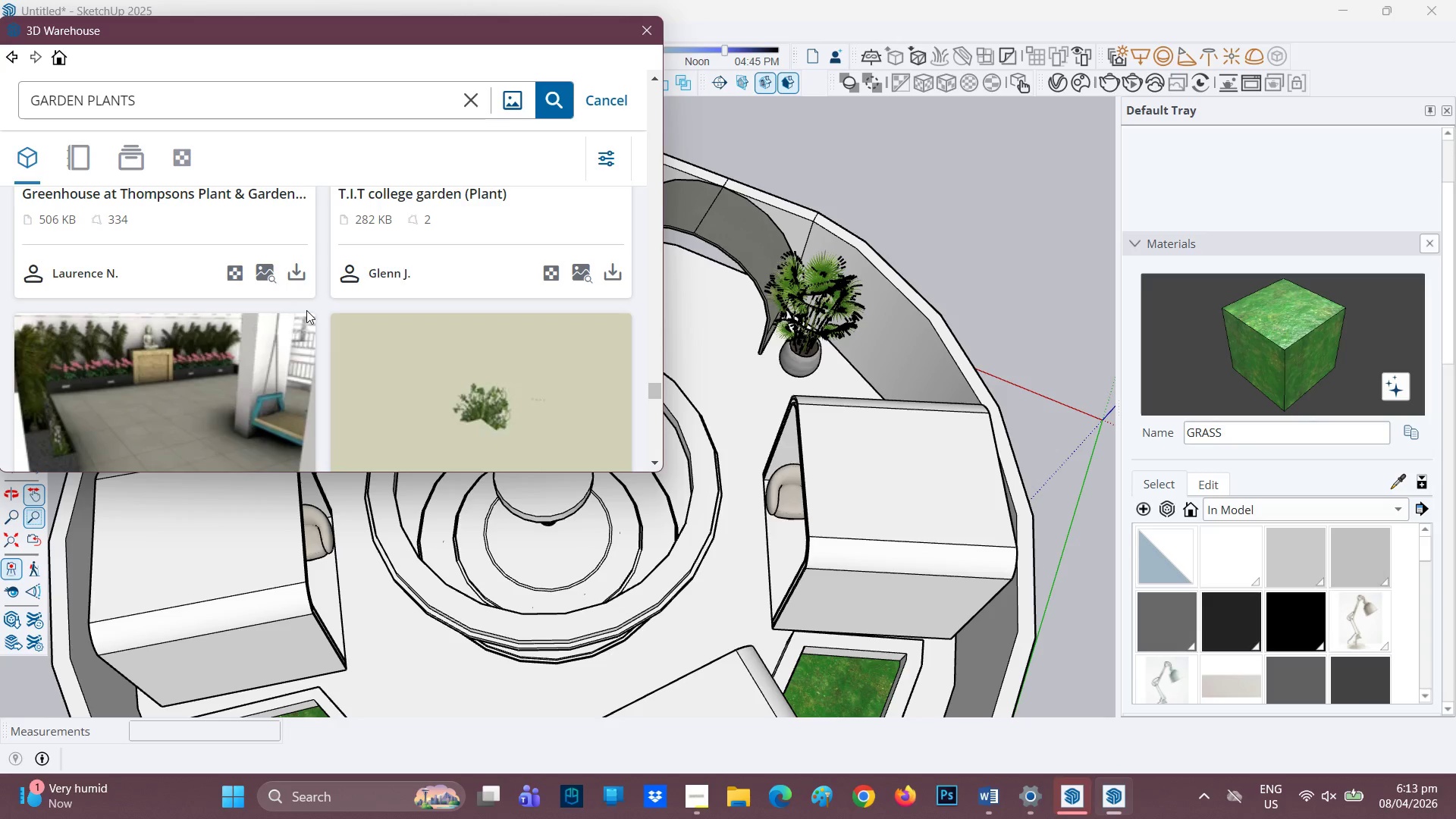 
wait(22.5)
 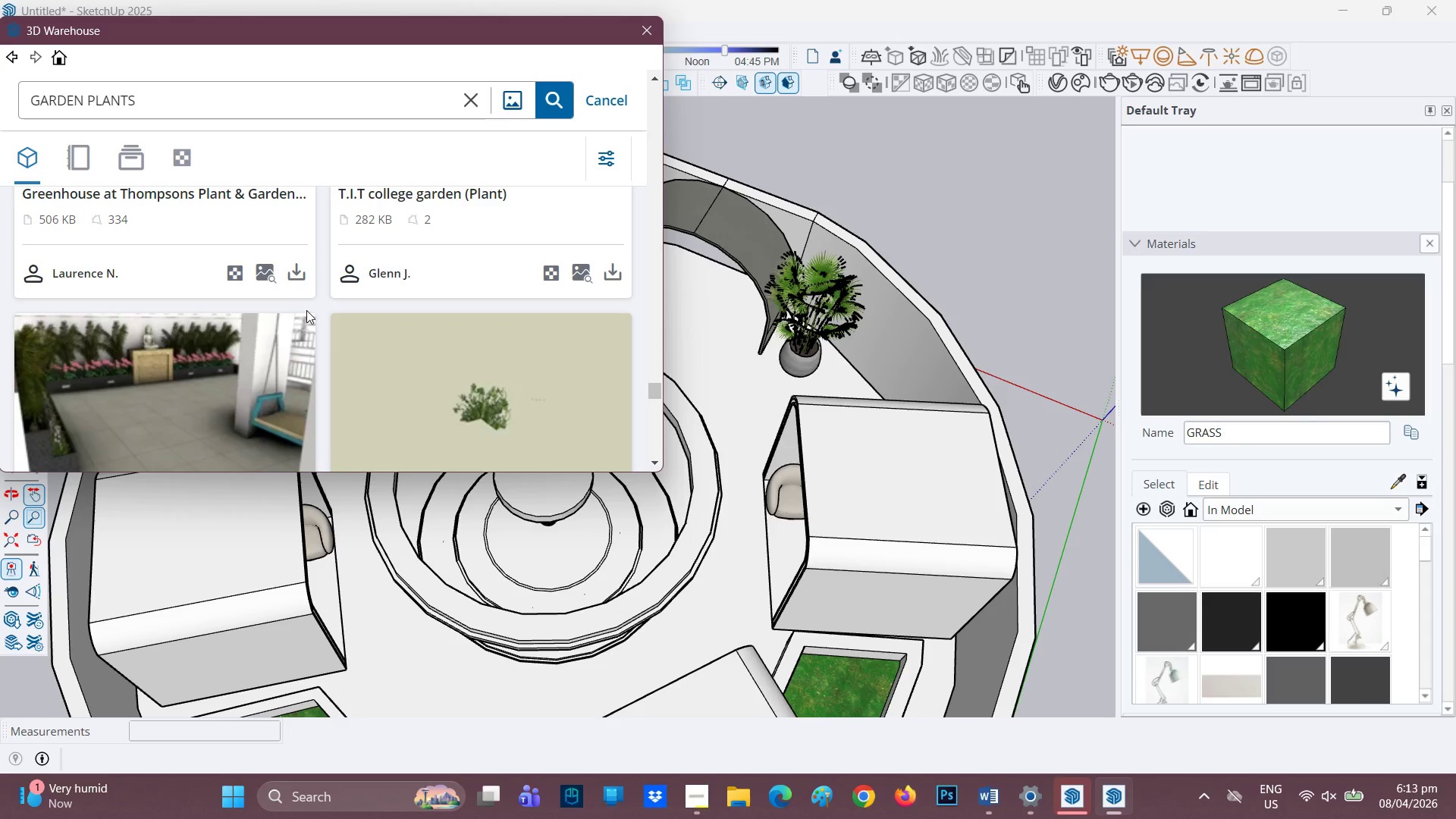 
scroll: coordinate [296, 331], scroll_direction: down, amount: 11.0
 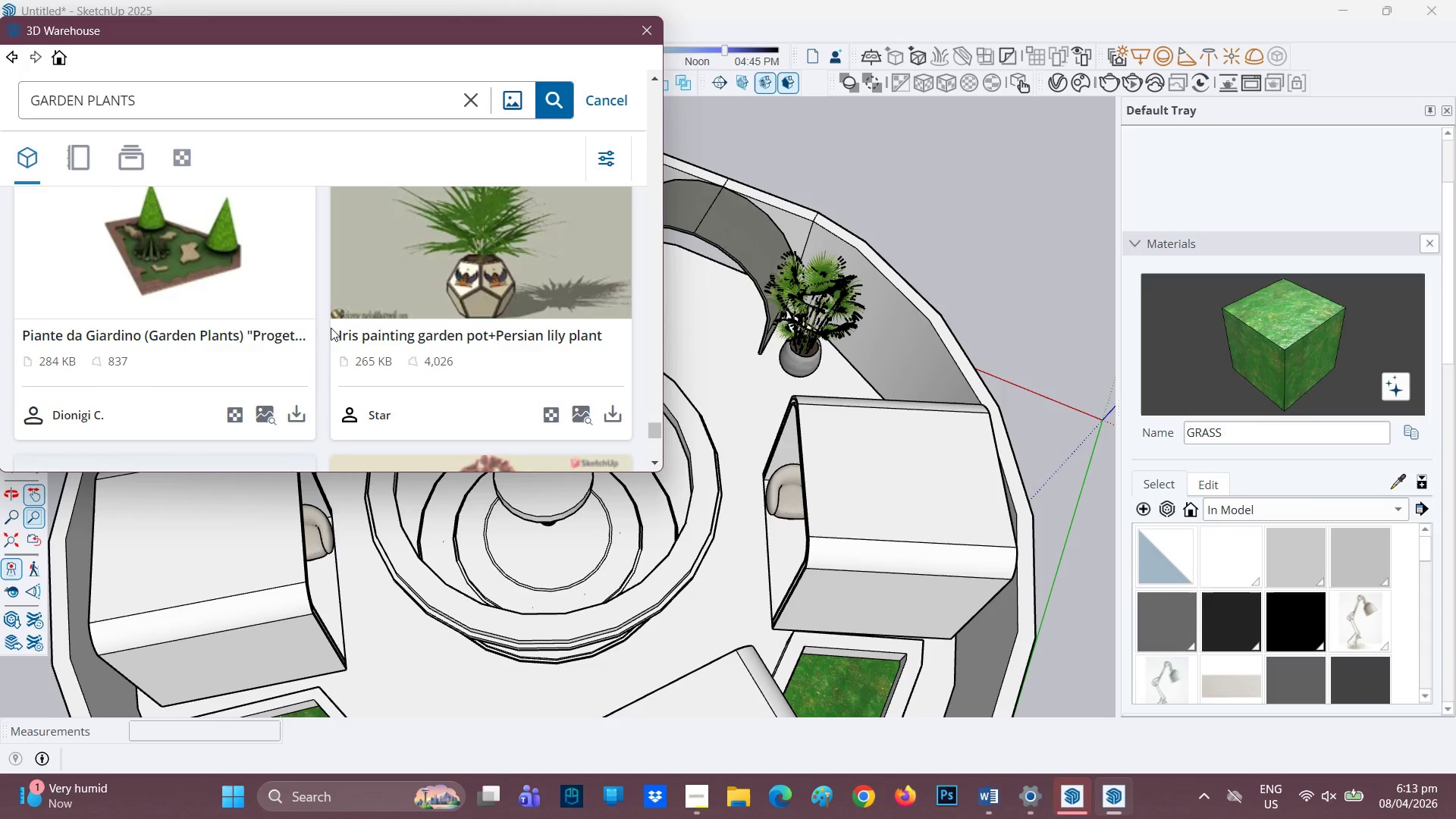 
scroll: coordinate [344, 322], scroll_direction: down, amount: 4.0
 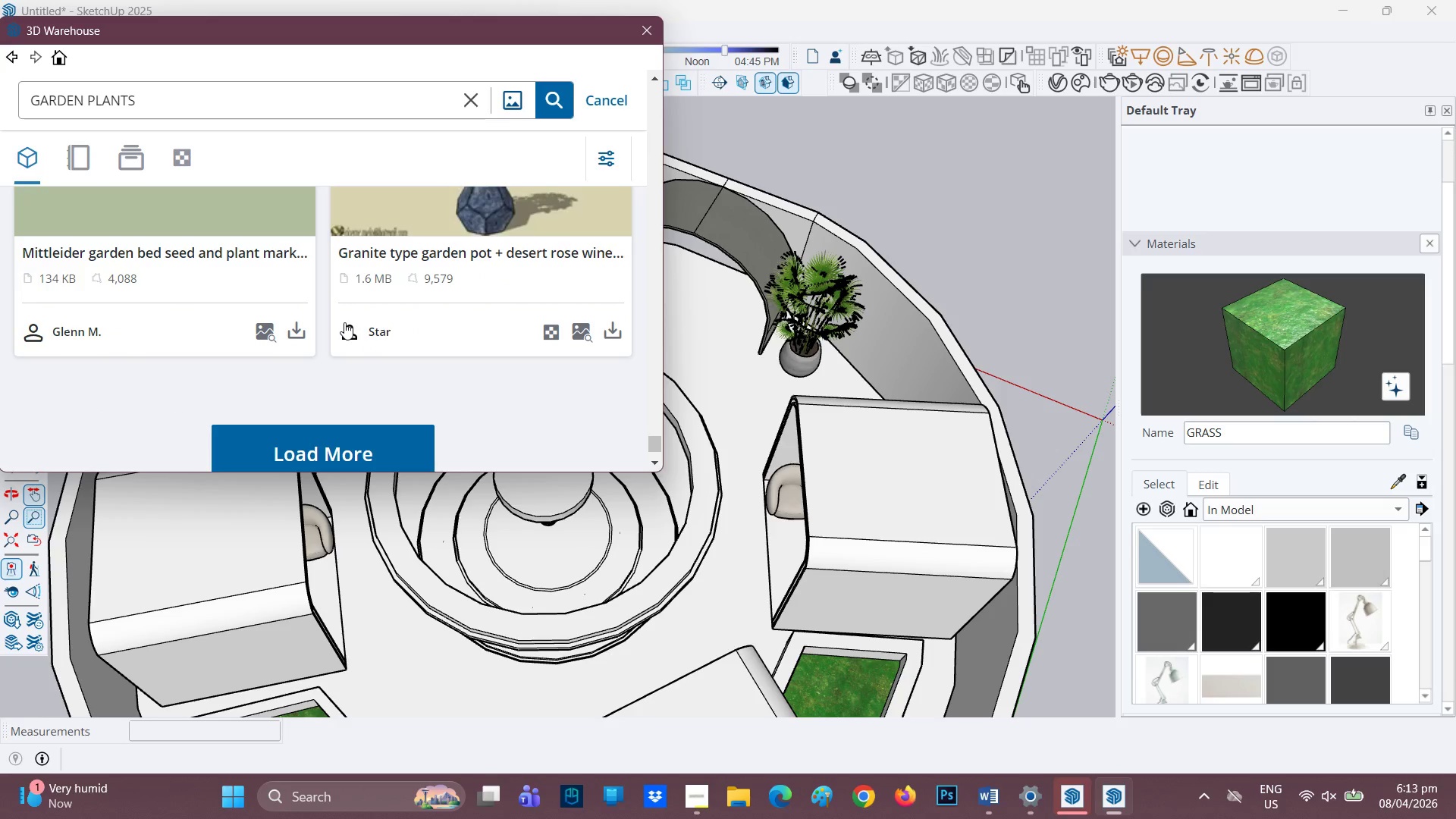 
scroll: coordinate [350, 316], scroll_direction: up, amount: 28.0
 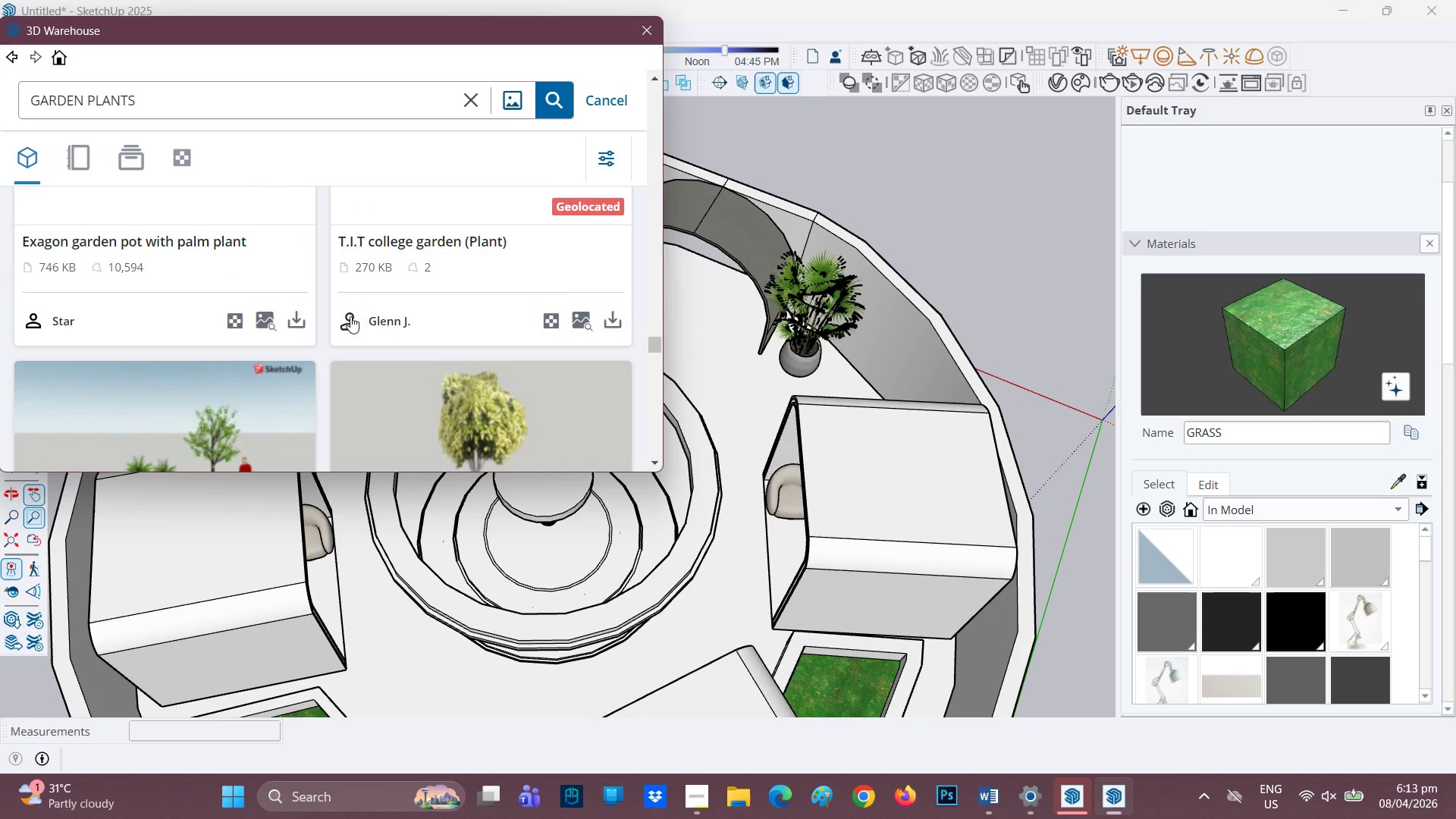 
scroll: coordinate [350, 316], scroll_direction: down, amount: 2.0
 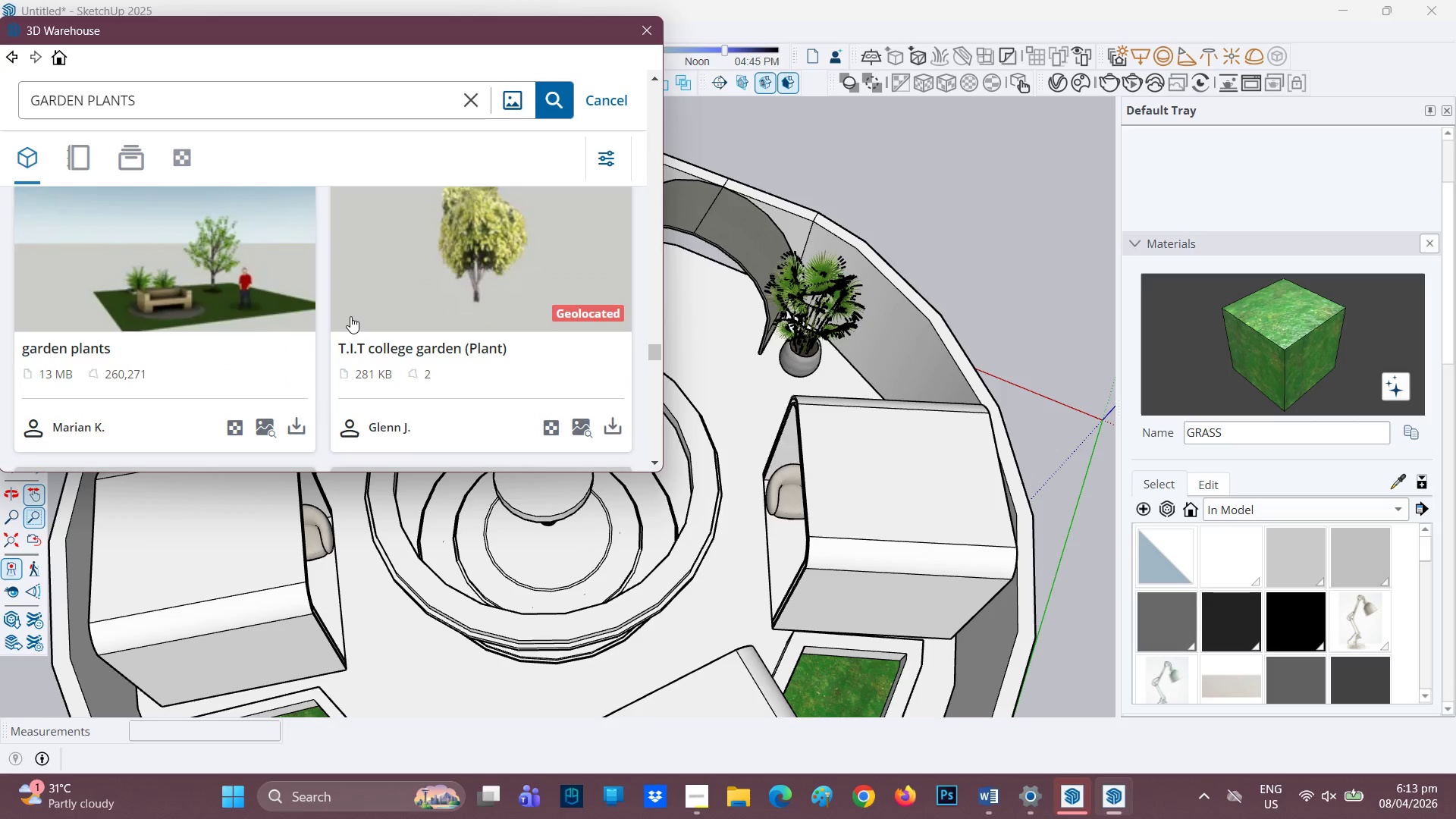 
scroll: coordinate [350, 316], scroll_direction: up, amount: 4.0
 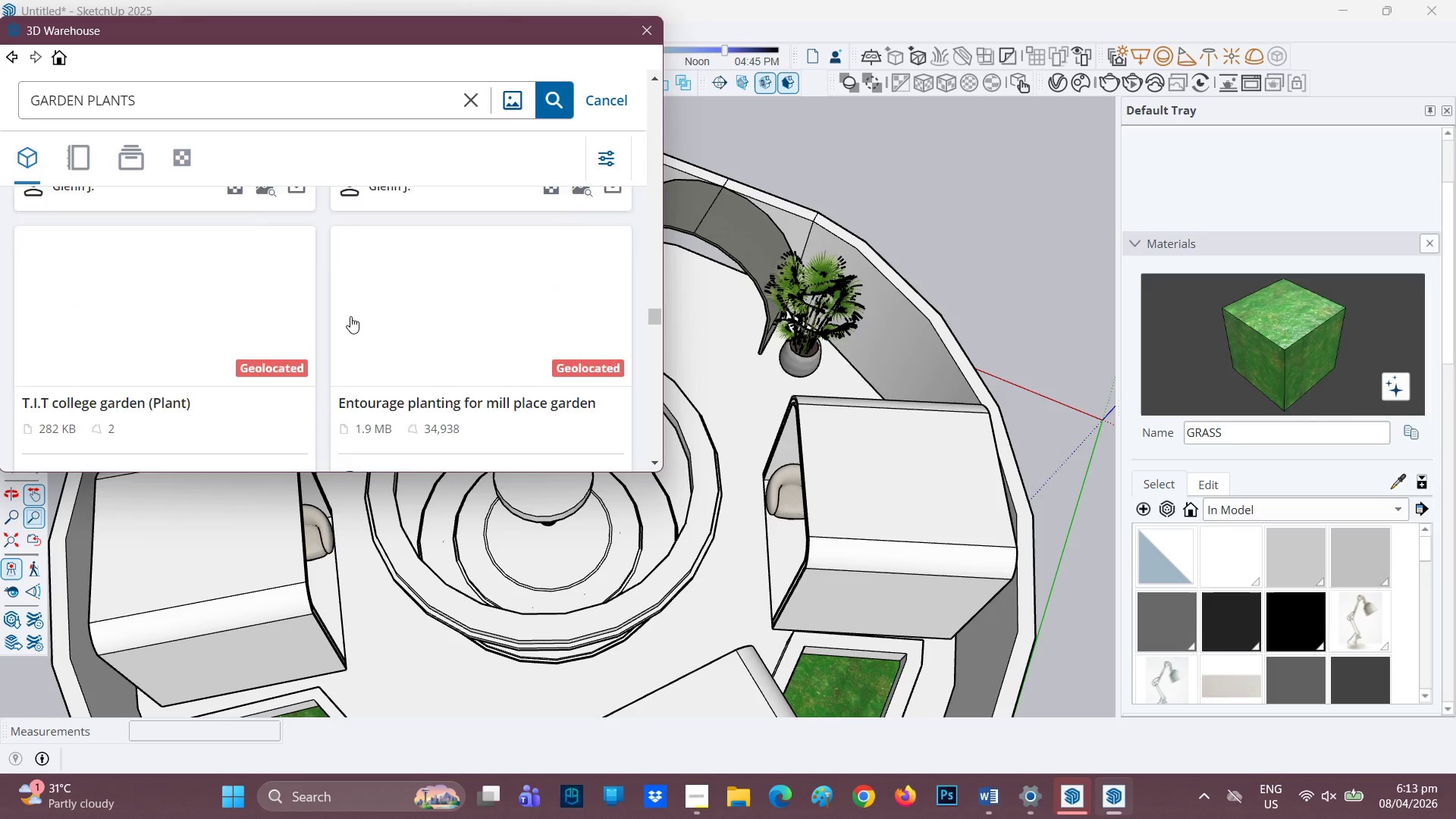 
scroll: coordinate [350, 316], scroll_direction: down, amount: 1.0
 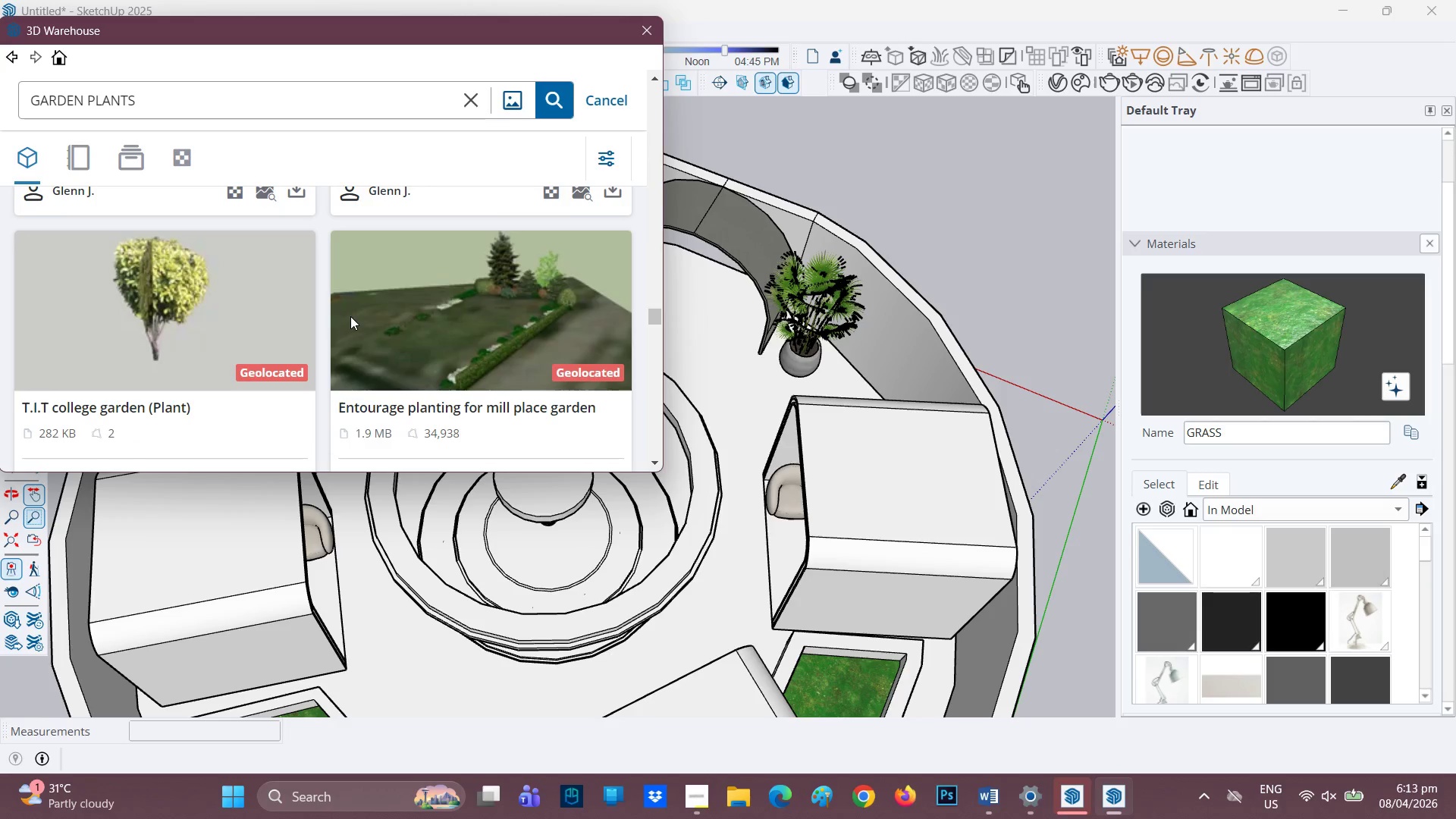 
scroll: coordinate [350, 316], scroll_direction: up, amount: 2.0
 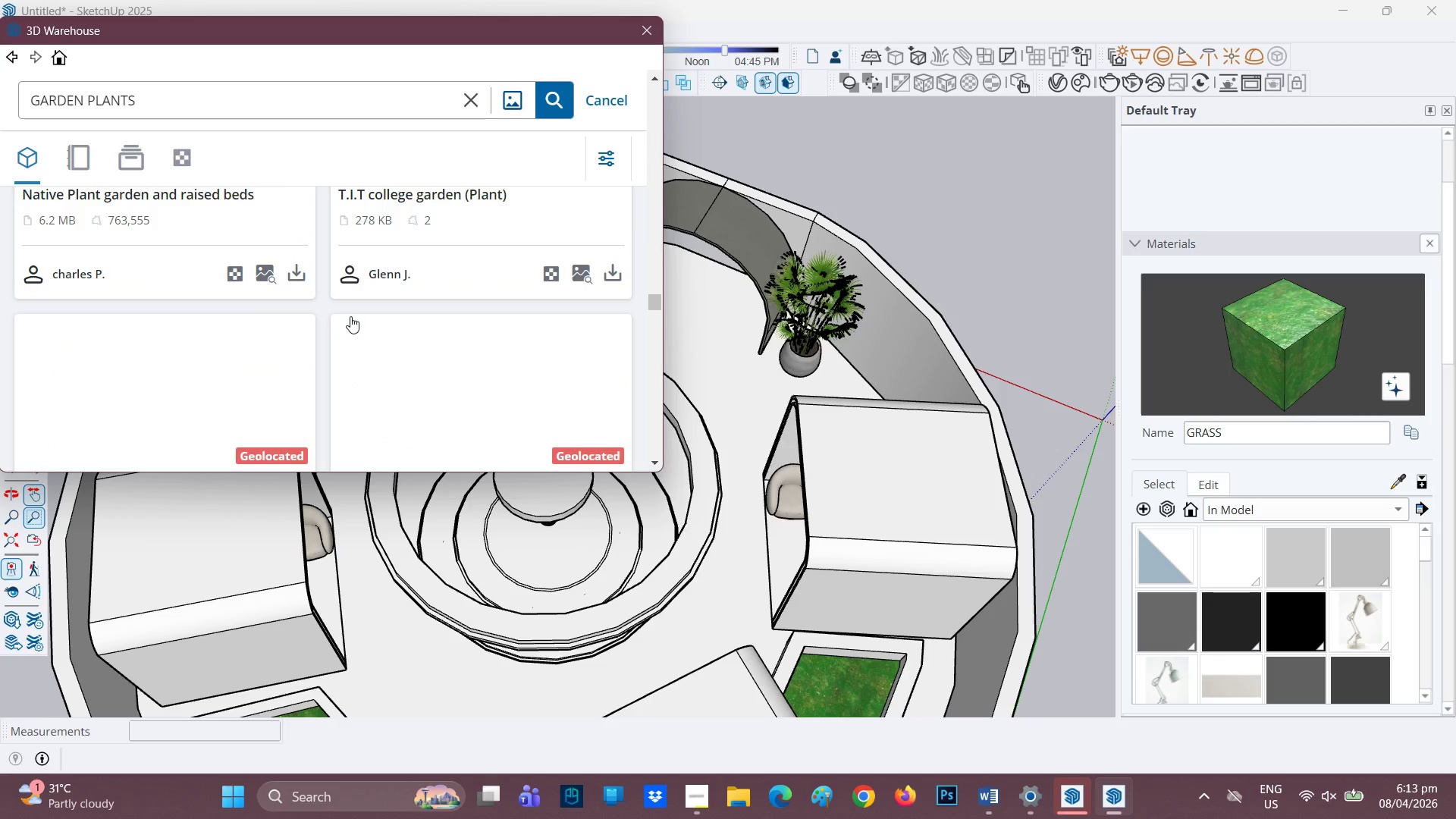 
scroll: coordinate [350, 316], scroll_direction: down, amount: 1.0
 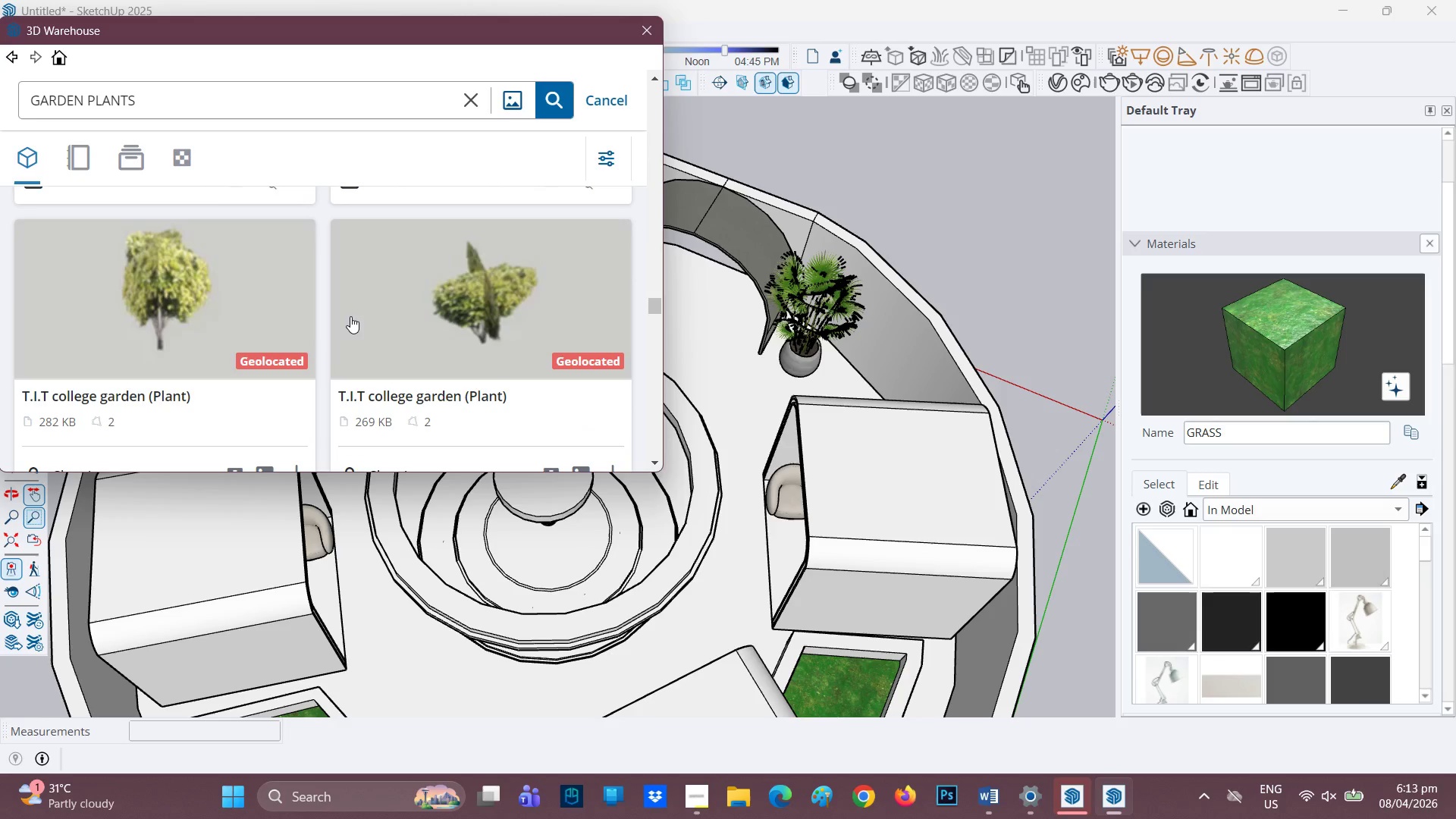 
scroll: coordinate [355, 315], scroll_direction: up, amount: 11.0
 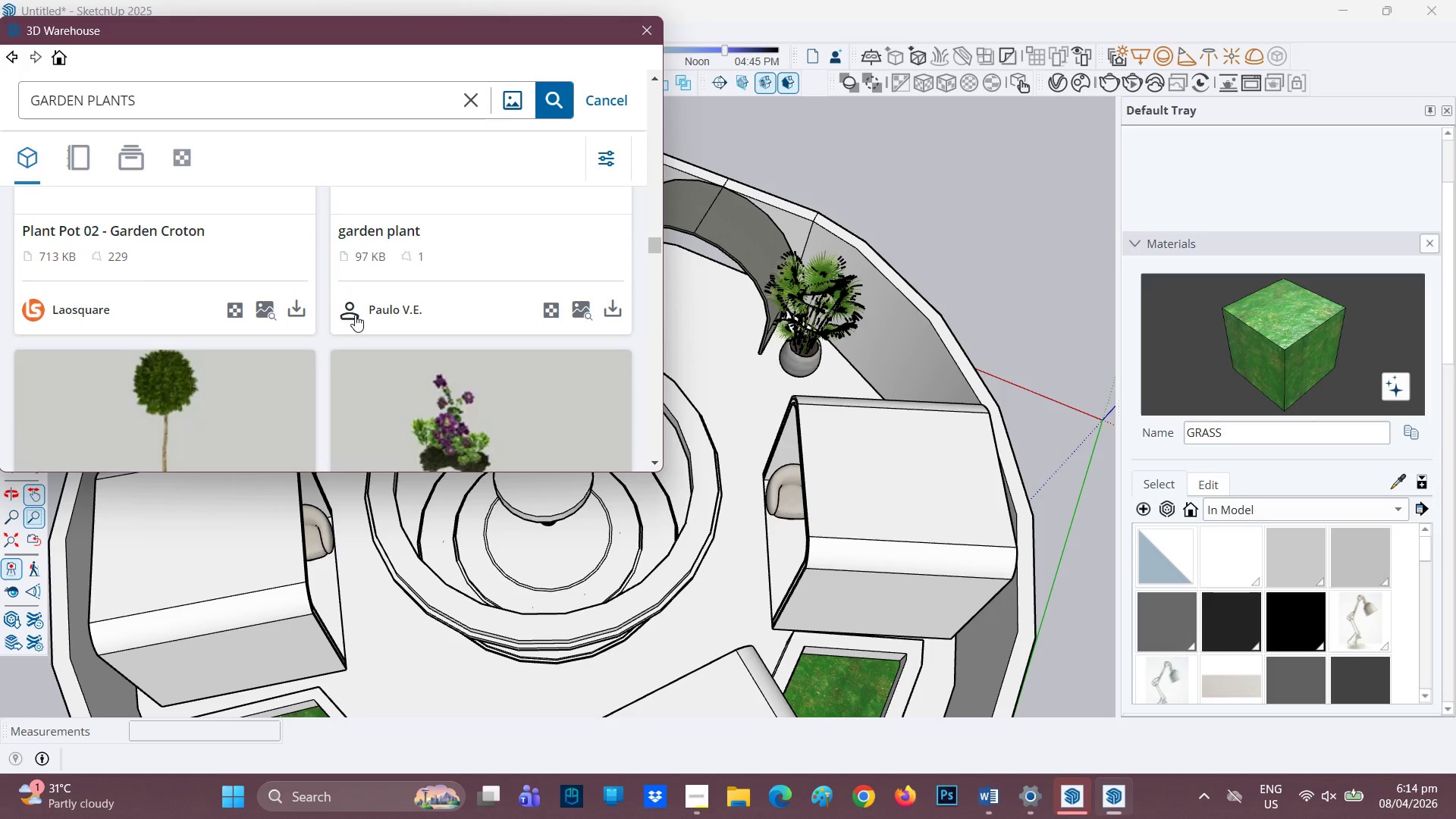 
scroll: coordinate [355, 315], scroll_direction: down, amount: 2.0
 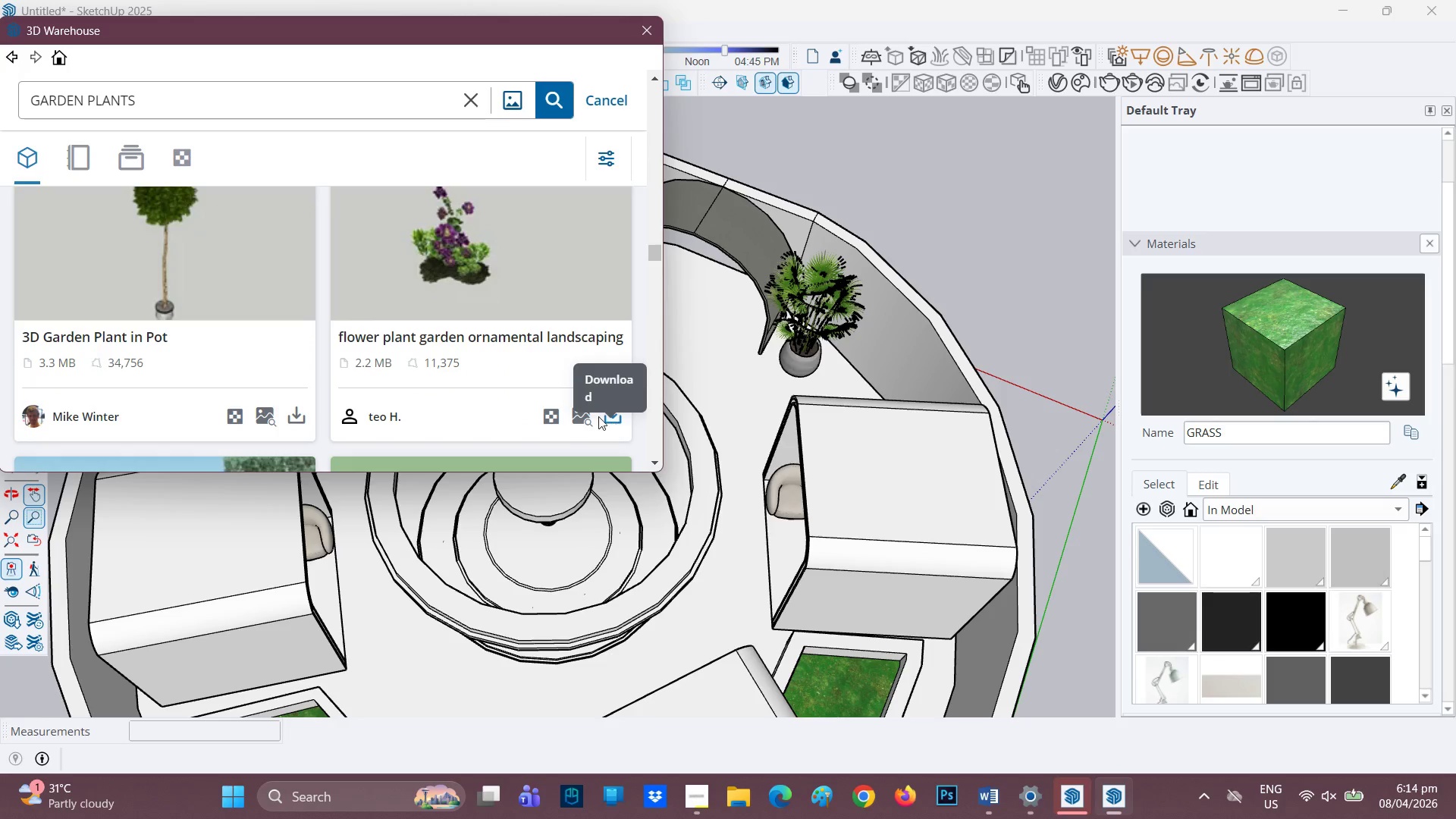 
left_click([573, 411])
 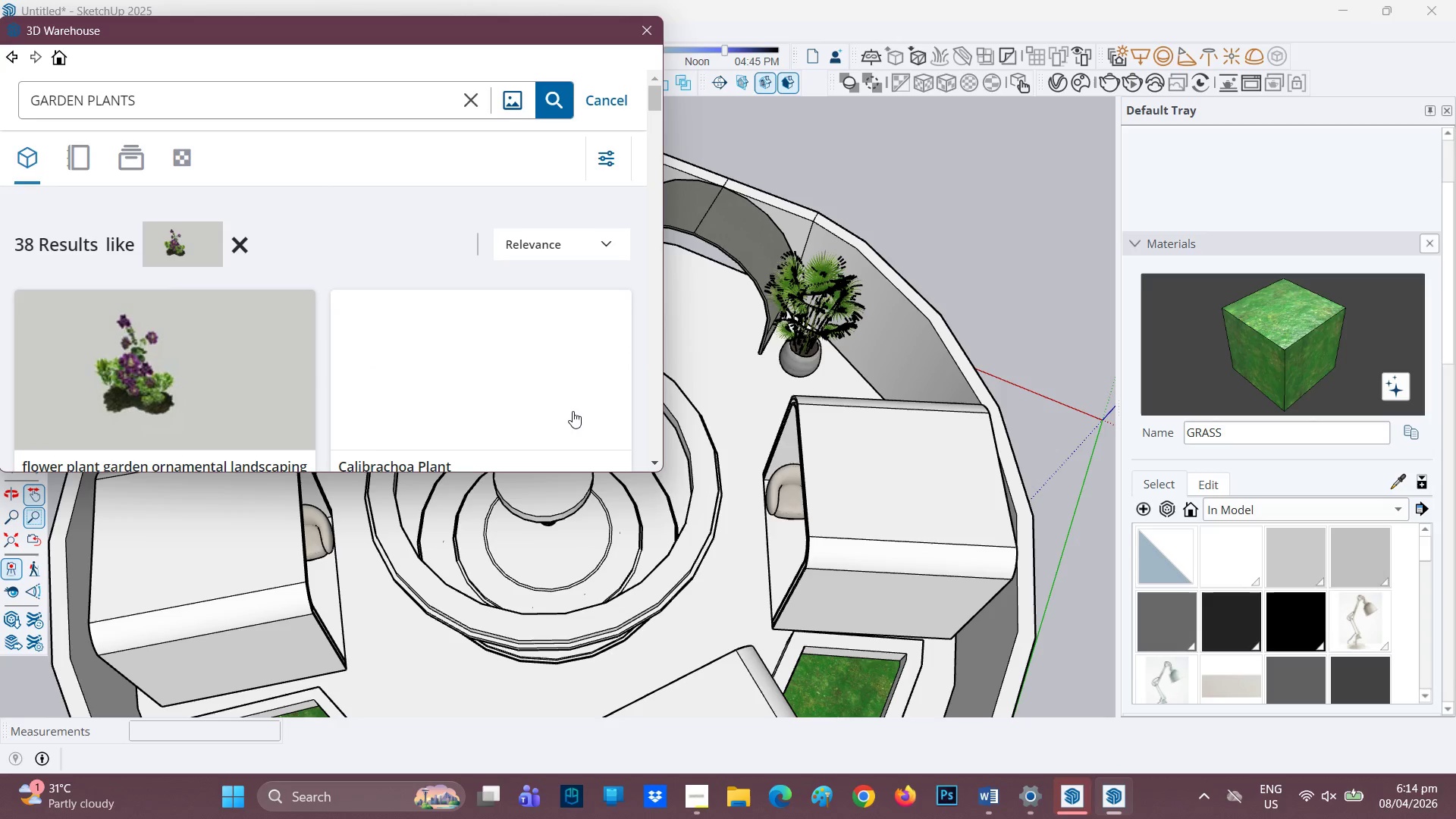 
wait(14.59)
 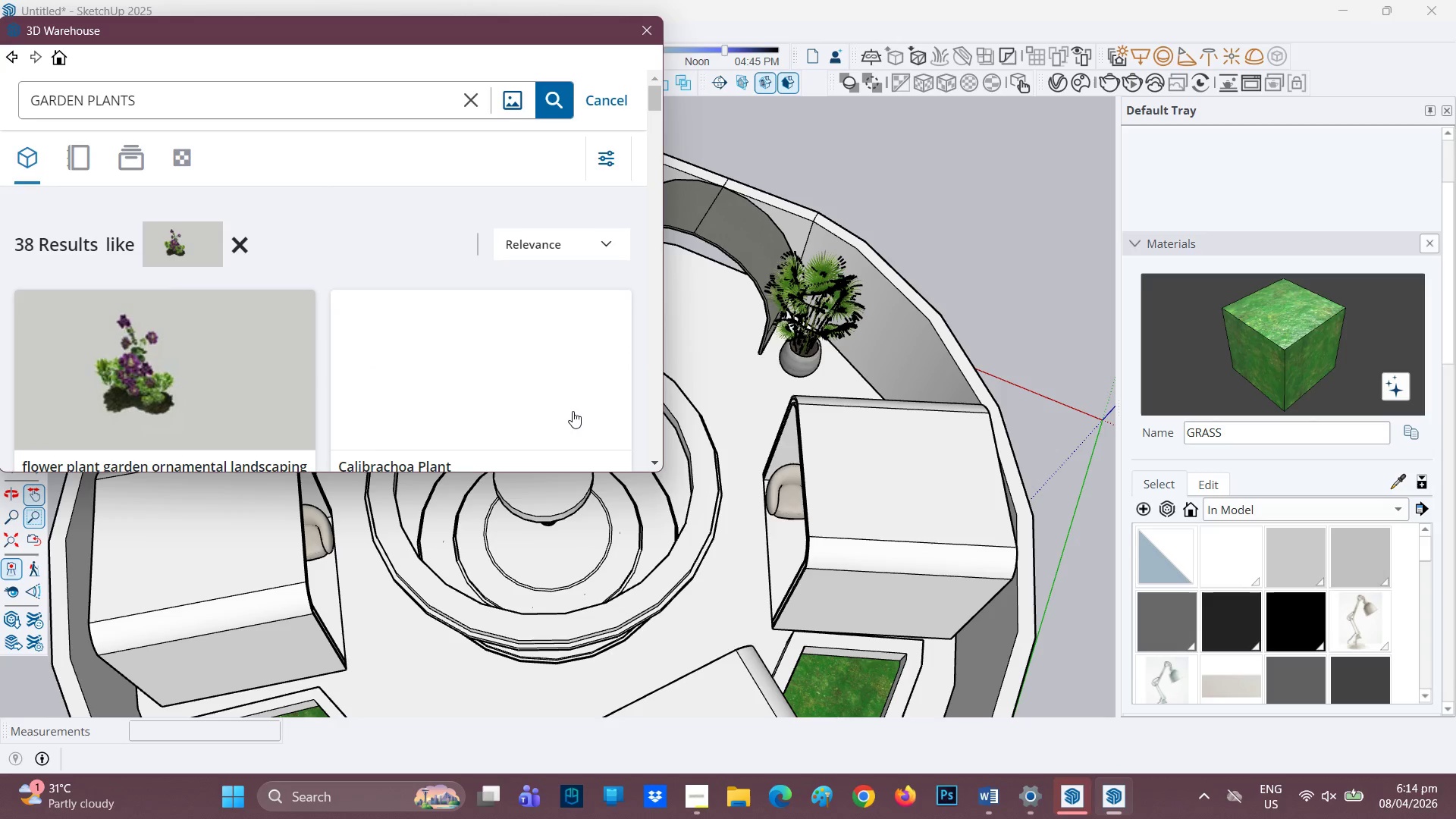 
scroll: coordinate [494, 343], scroll_direction: down, amount: 9.0
 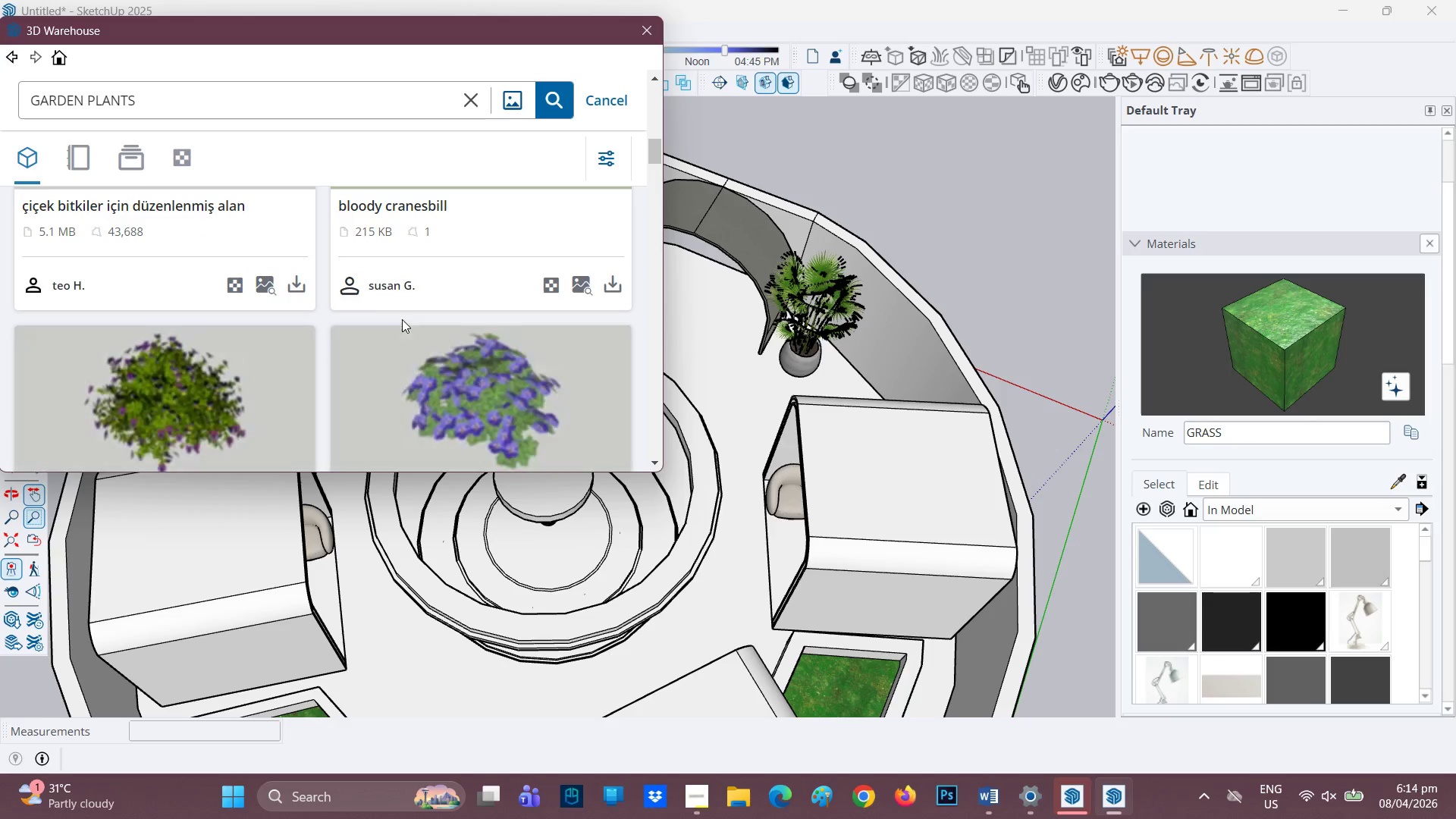 
scroll: coordinate [256, 290], scroll_direction: down, amount: 10.0
 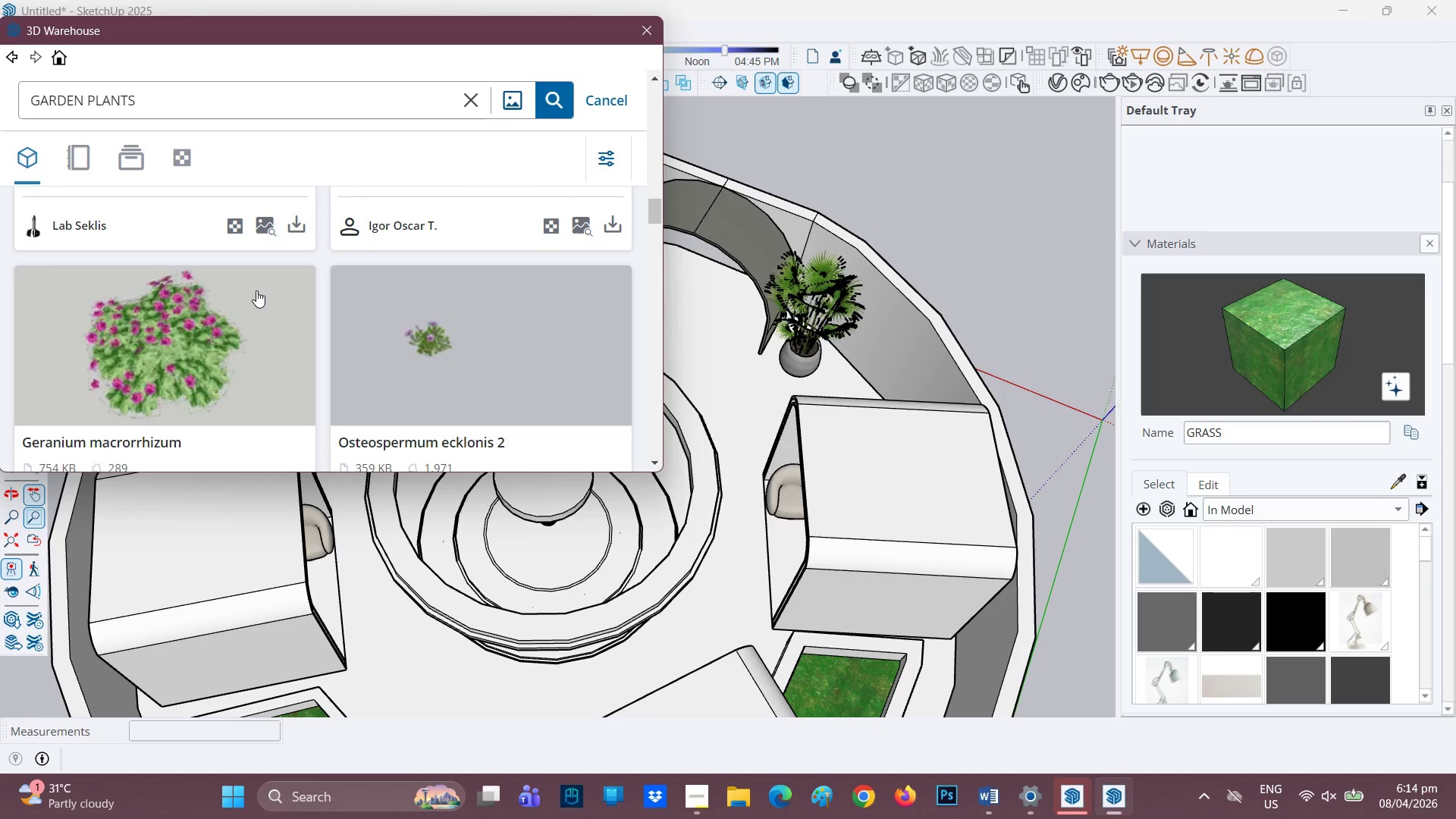 
scroll: coordinate [254, 357], scroll_direction: down, amount: 6.0
 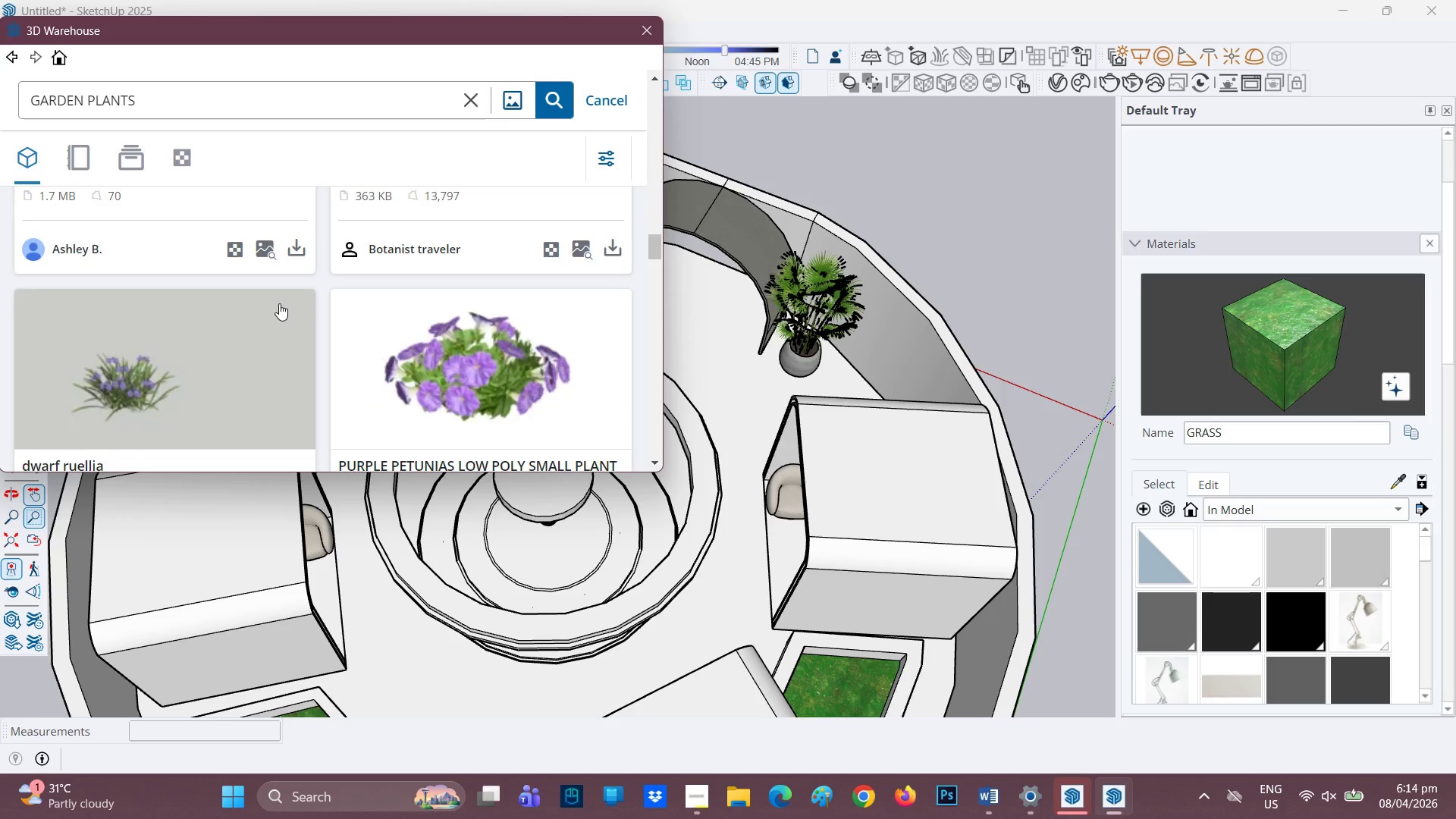 
scroll: coordinate [278, 302], scroll_direction: up, amount: 2.0
 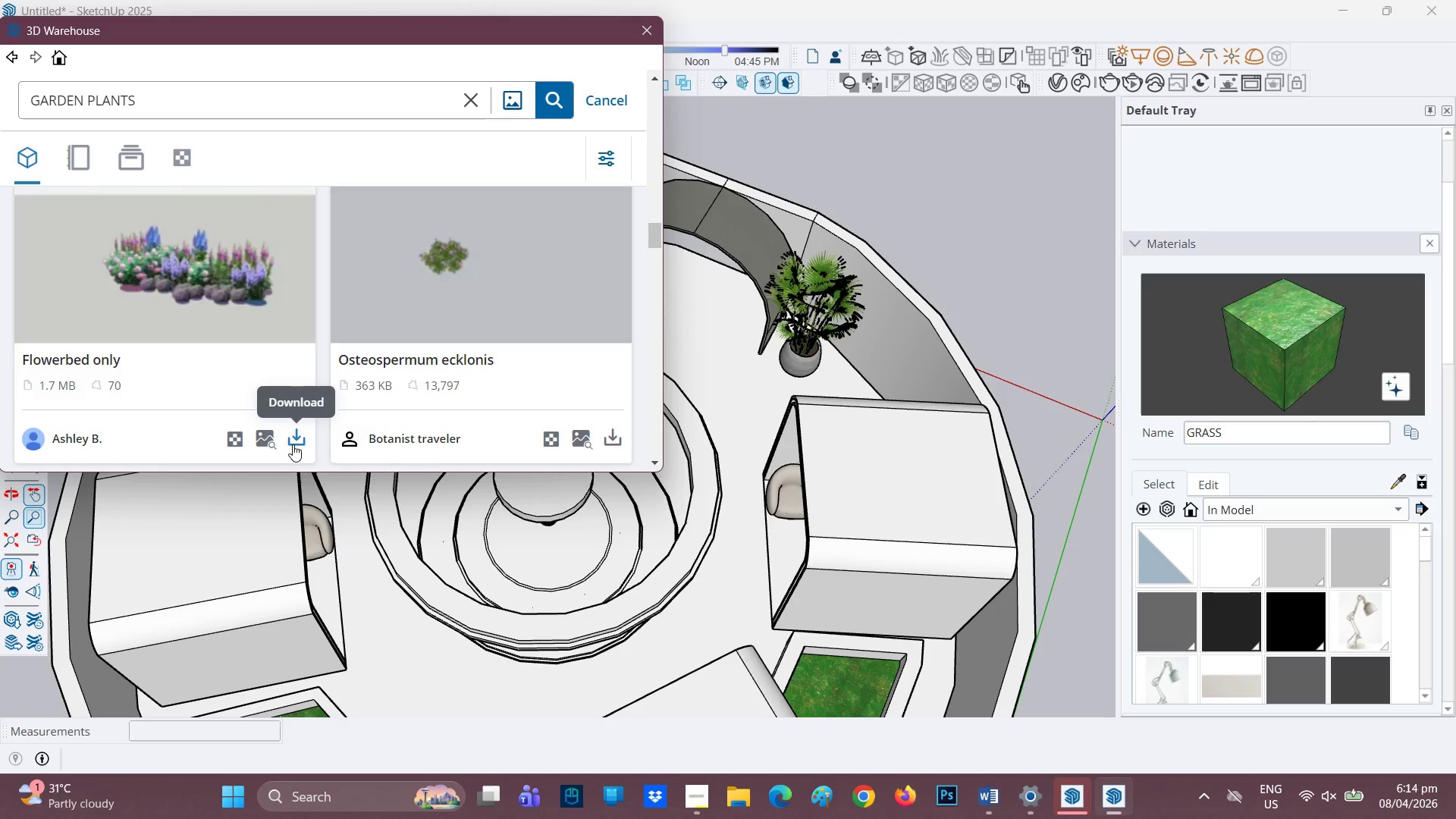 
left_click([293, 444])
 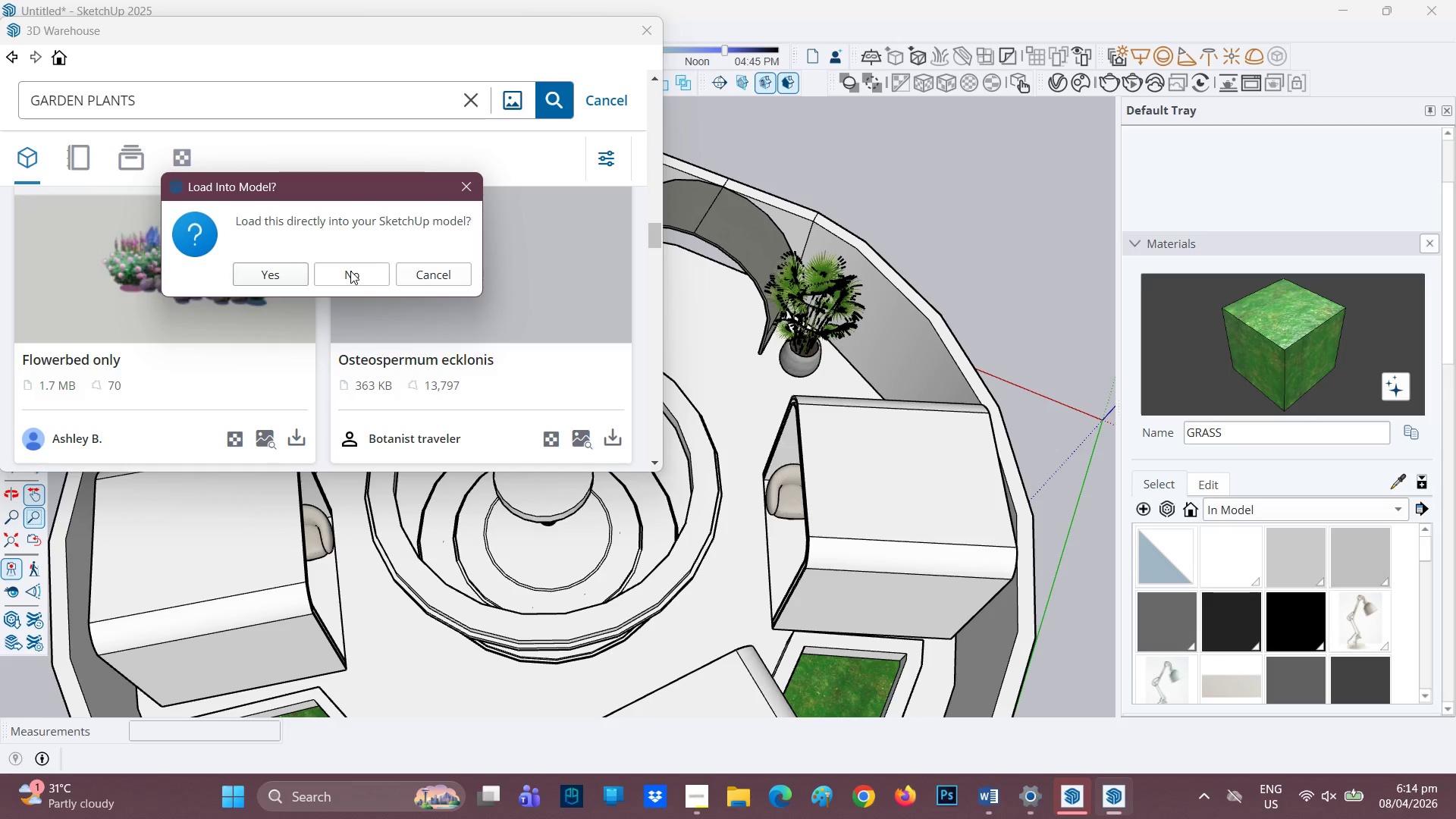 
wait(6.66)
 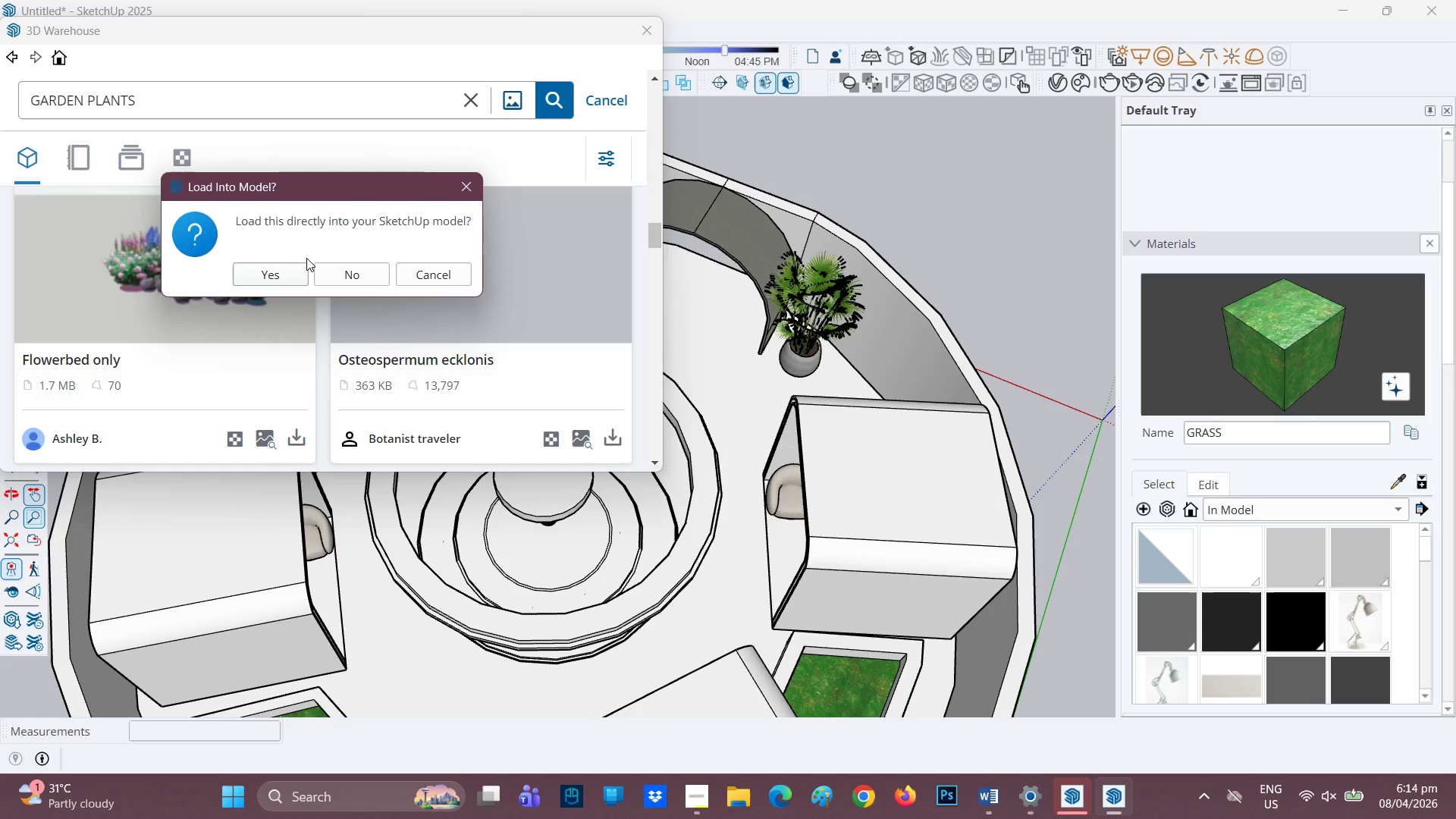 
left_click([464, 181])
 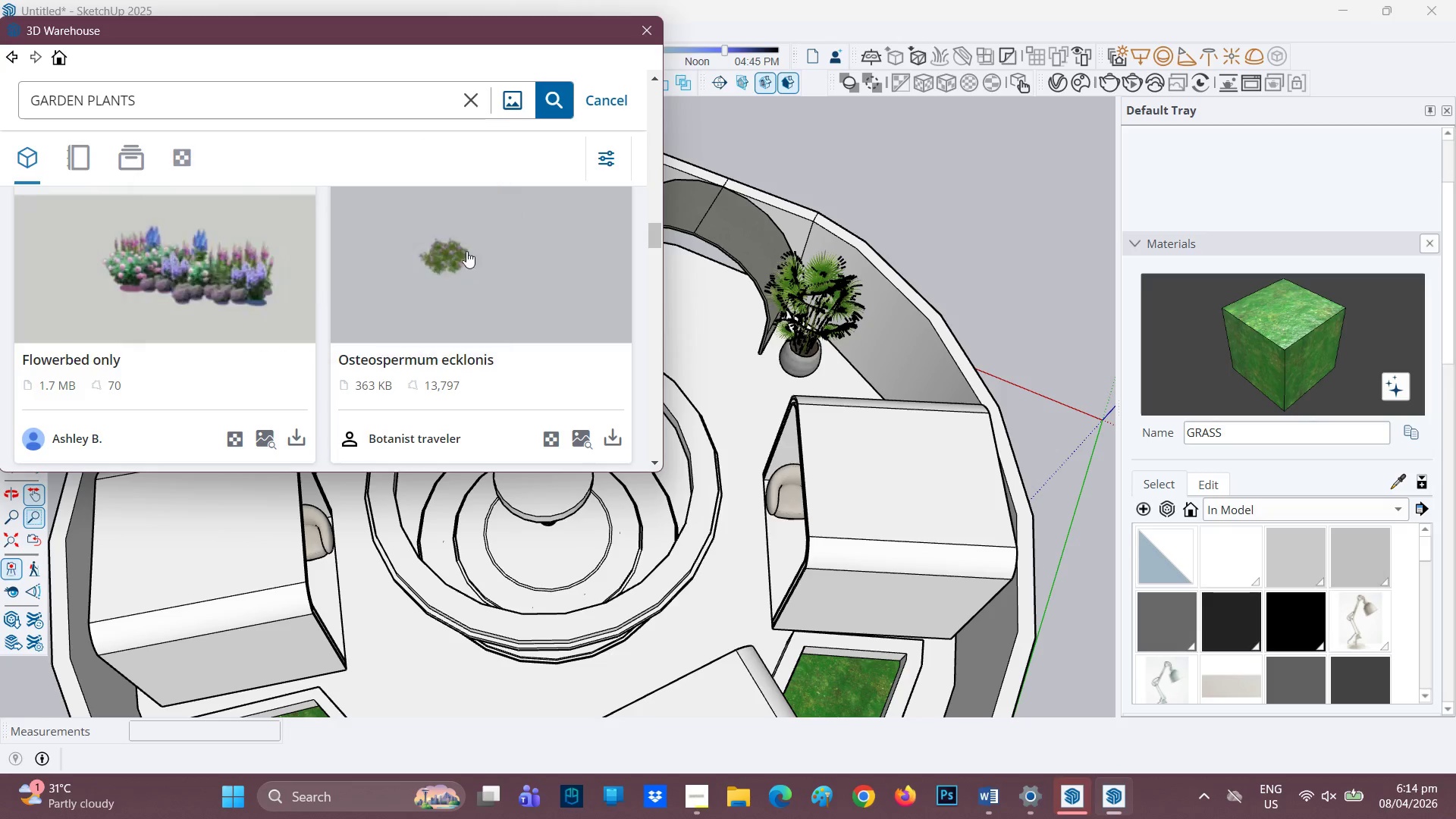 
scroll: coordinate [435, 309], scroll_direction: up, amount: 4.0
 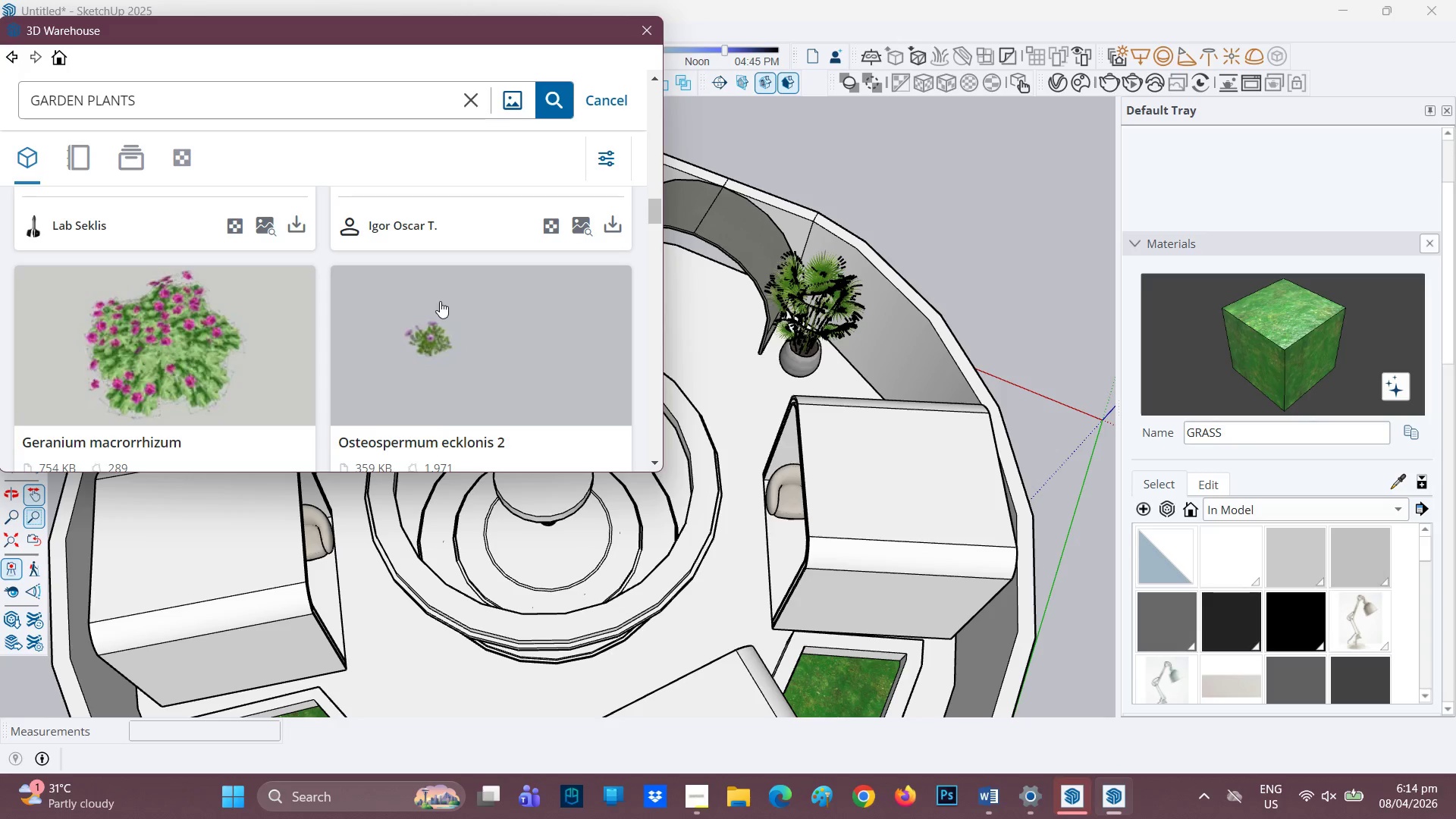 
wait(8.17)
 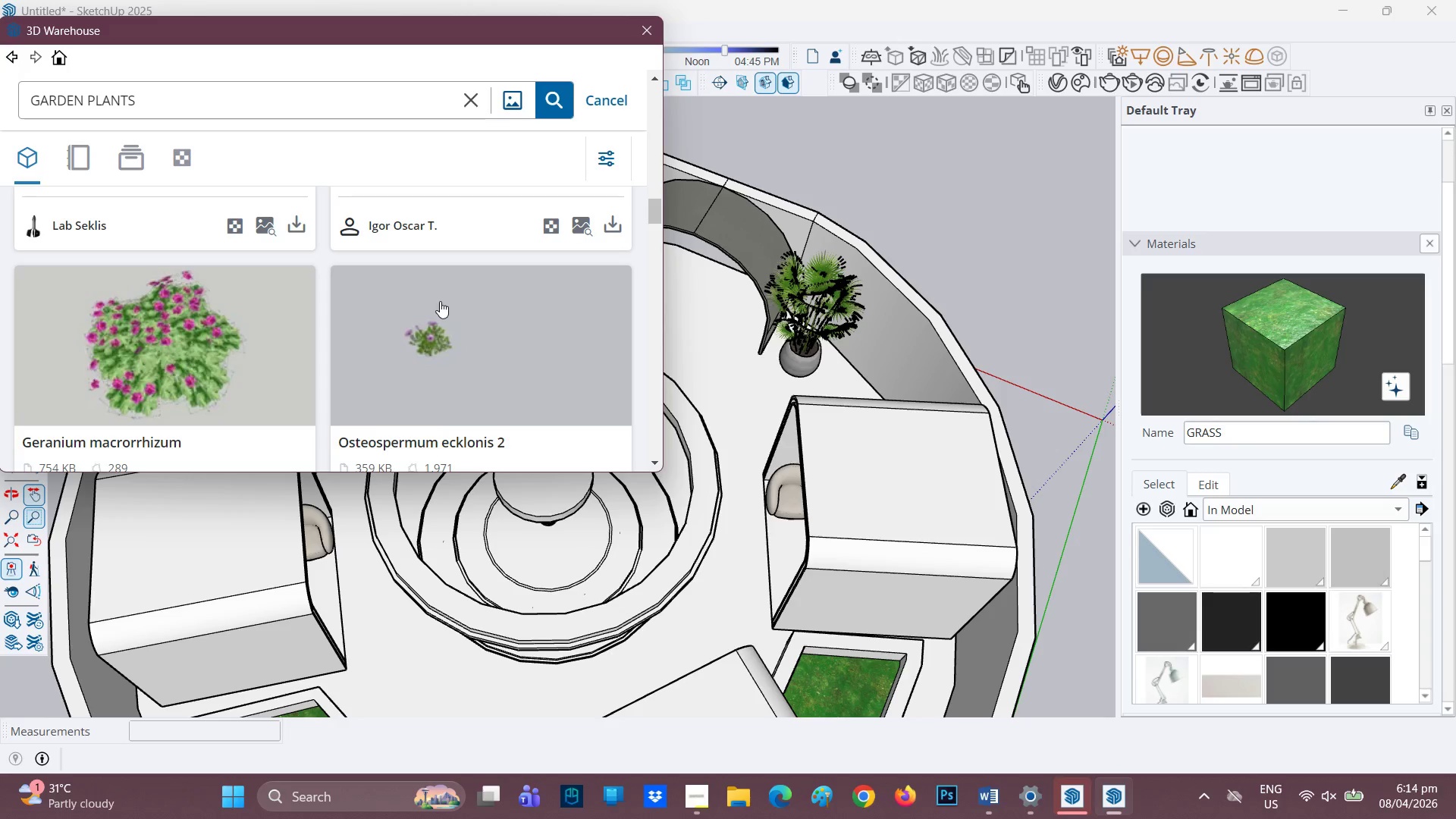 
left_click([706, 800])